 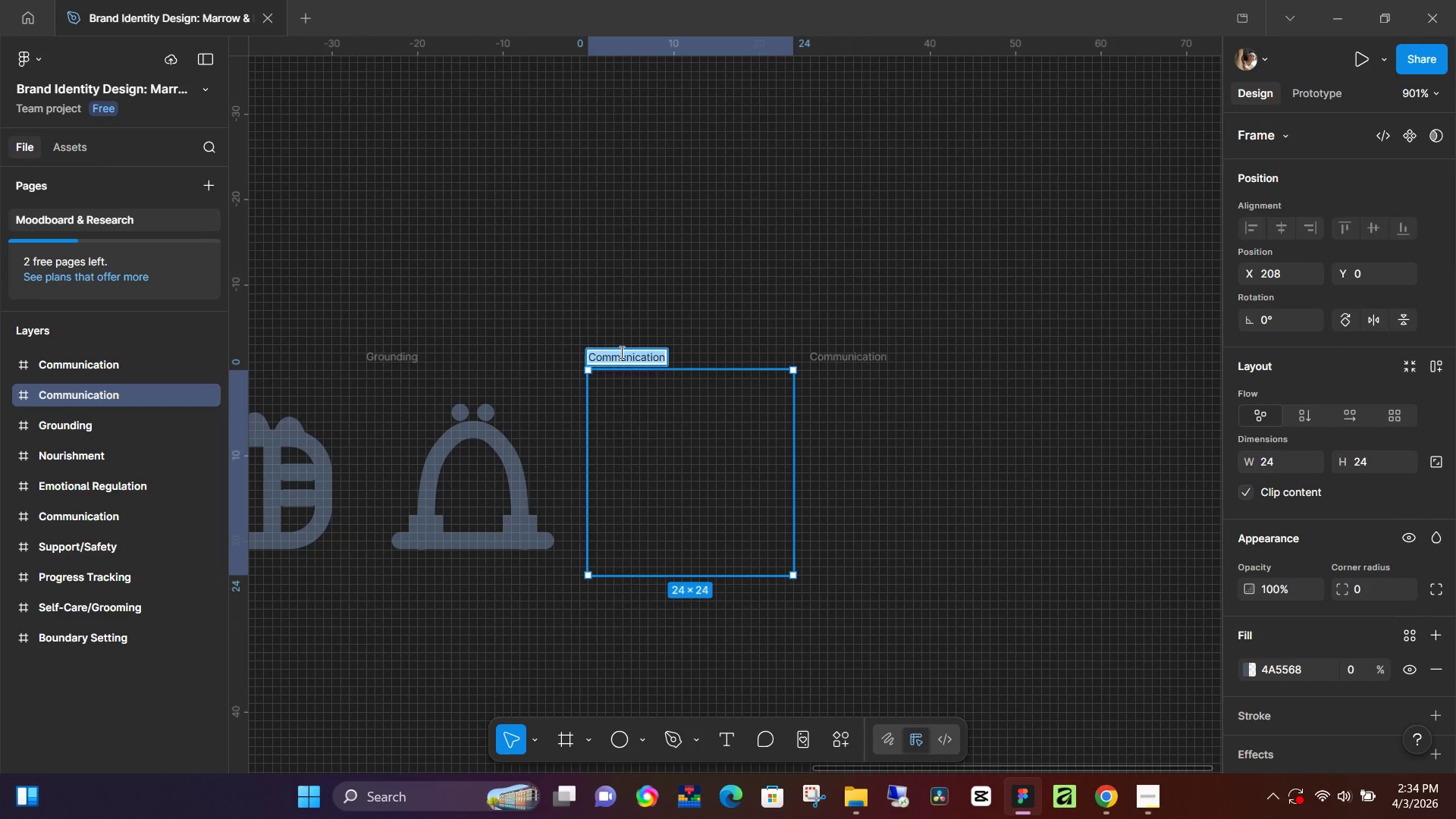 
triple_click([620, 352])
 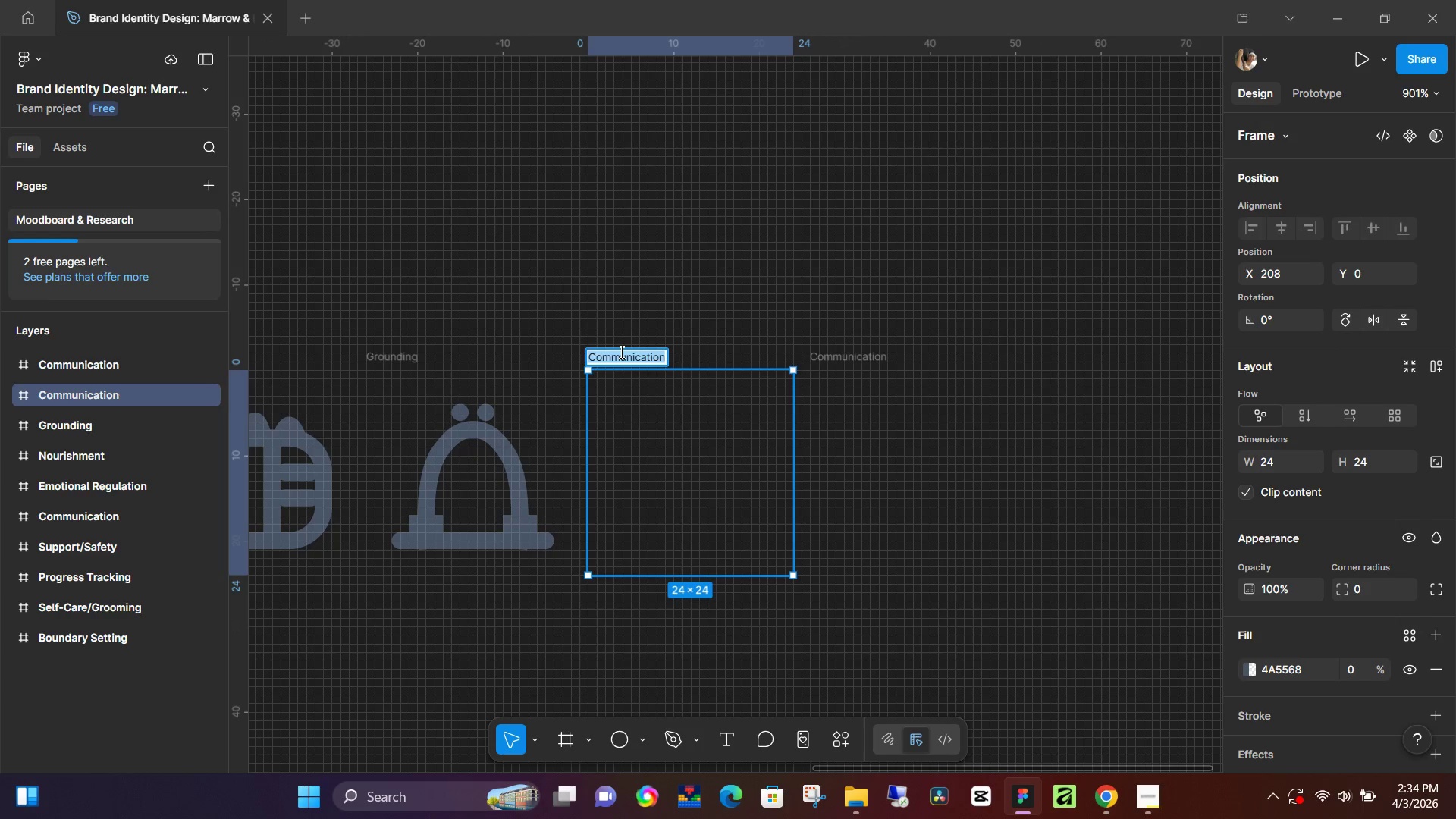 
key(Control+ControlLeft)
 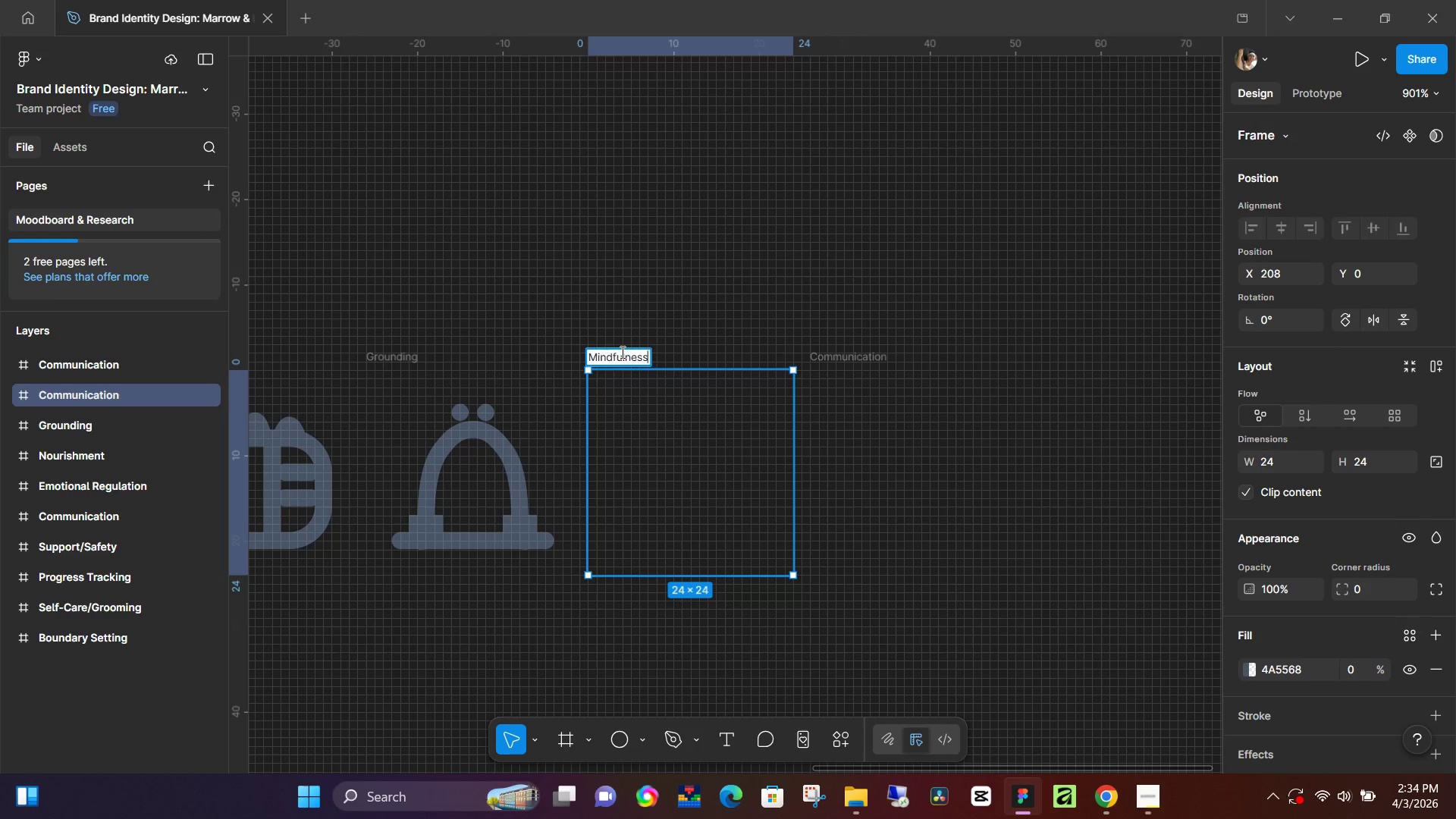 
key(Control+V)
 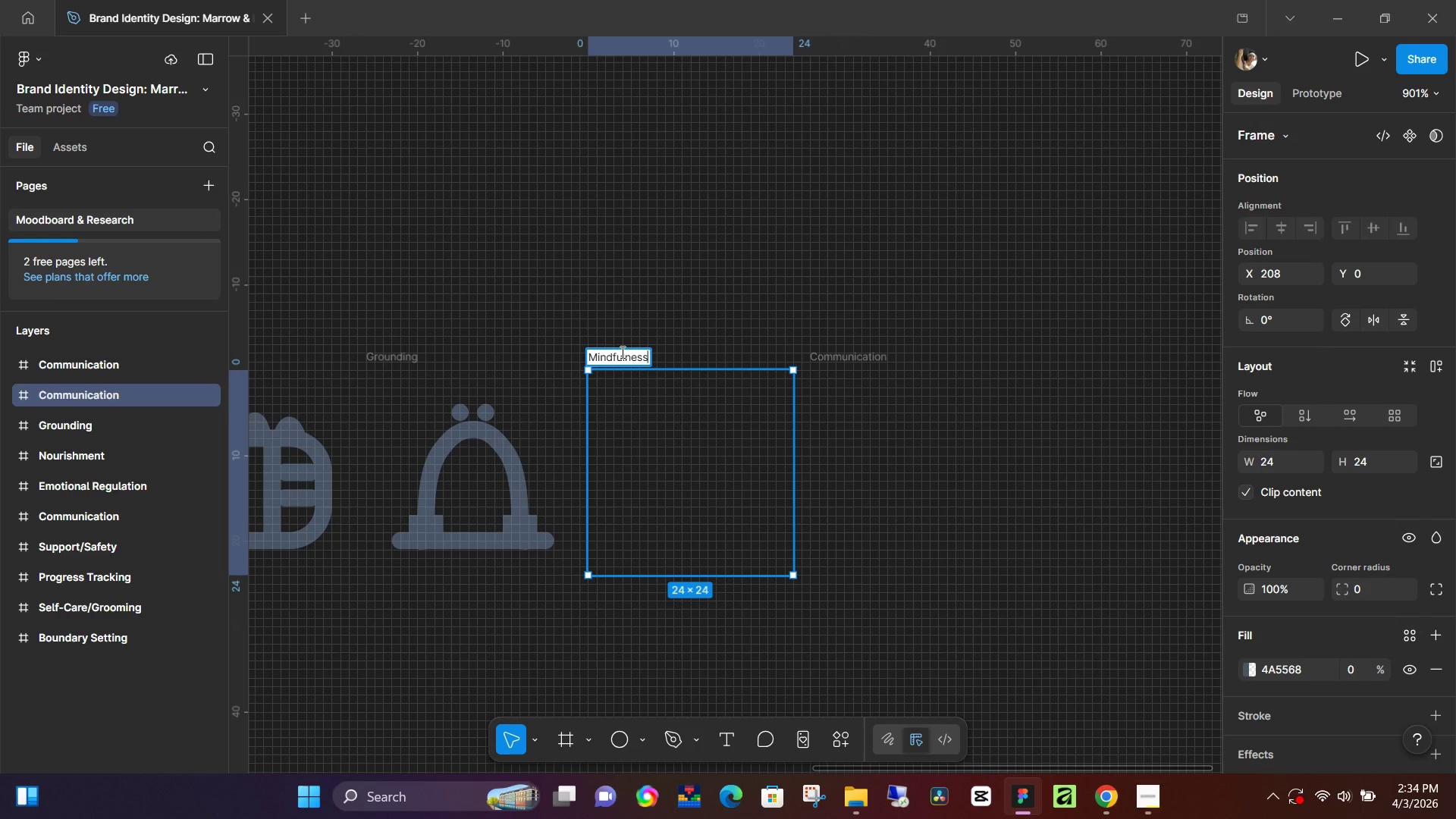 
key(NumpadEnter)
 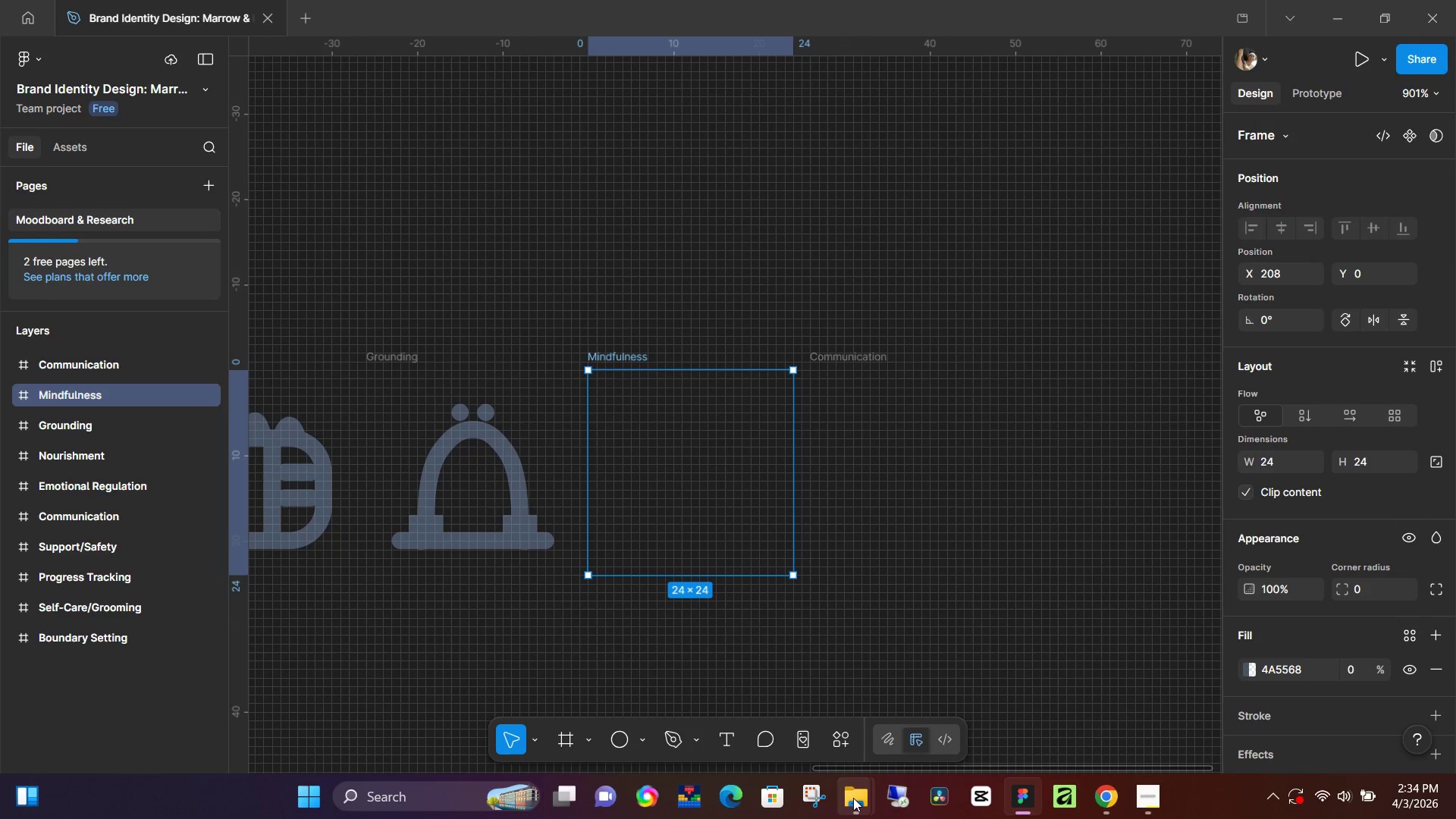 
left_click([899, 733])
 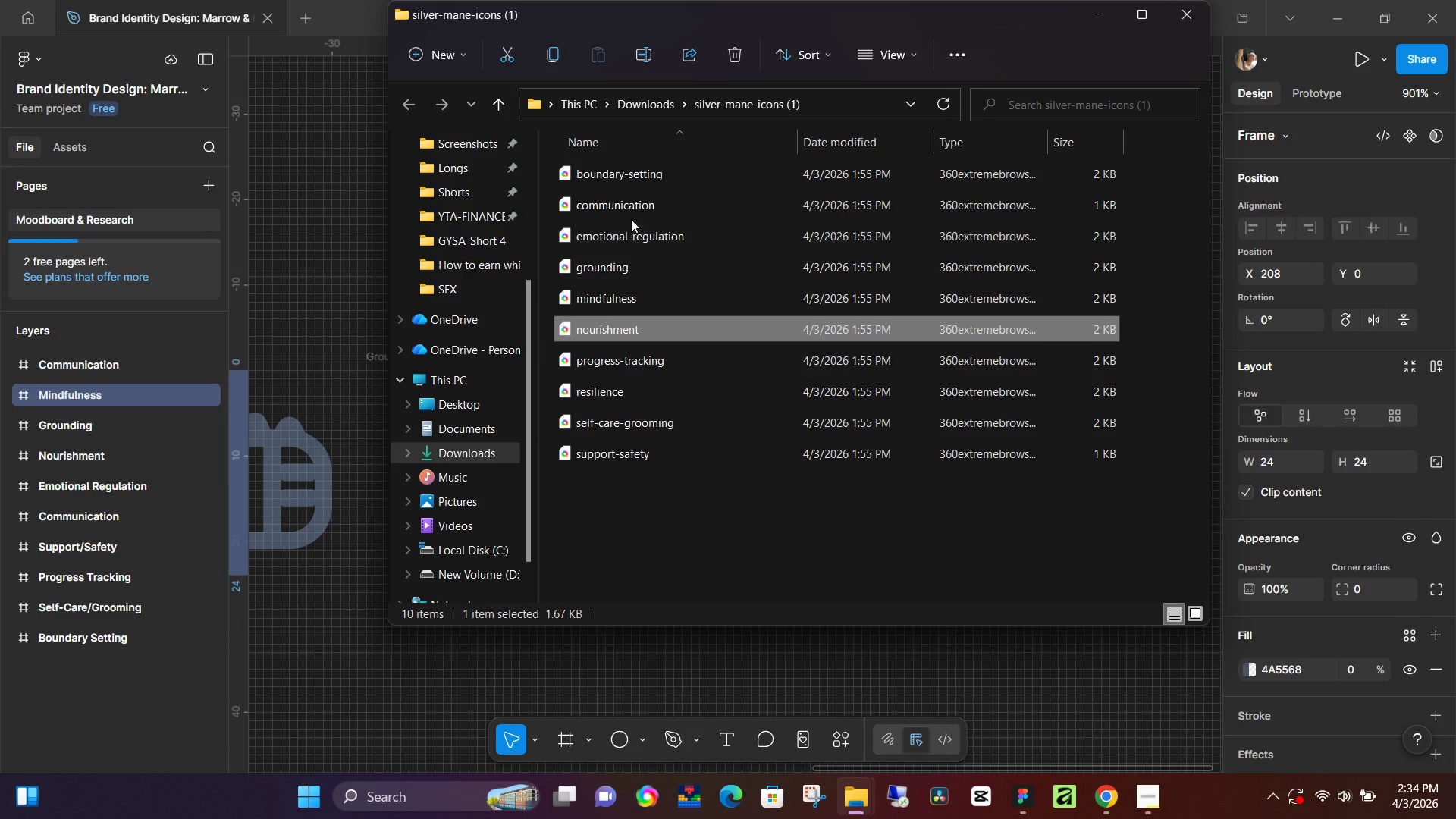 
left_click([623, 288])
 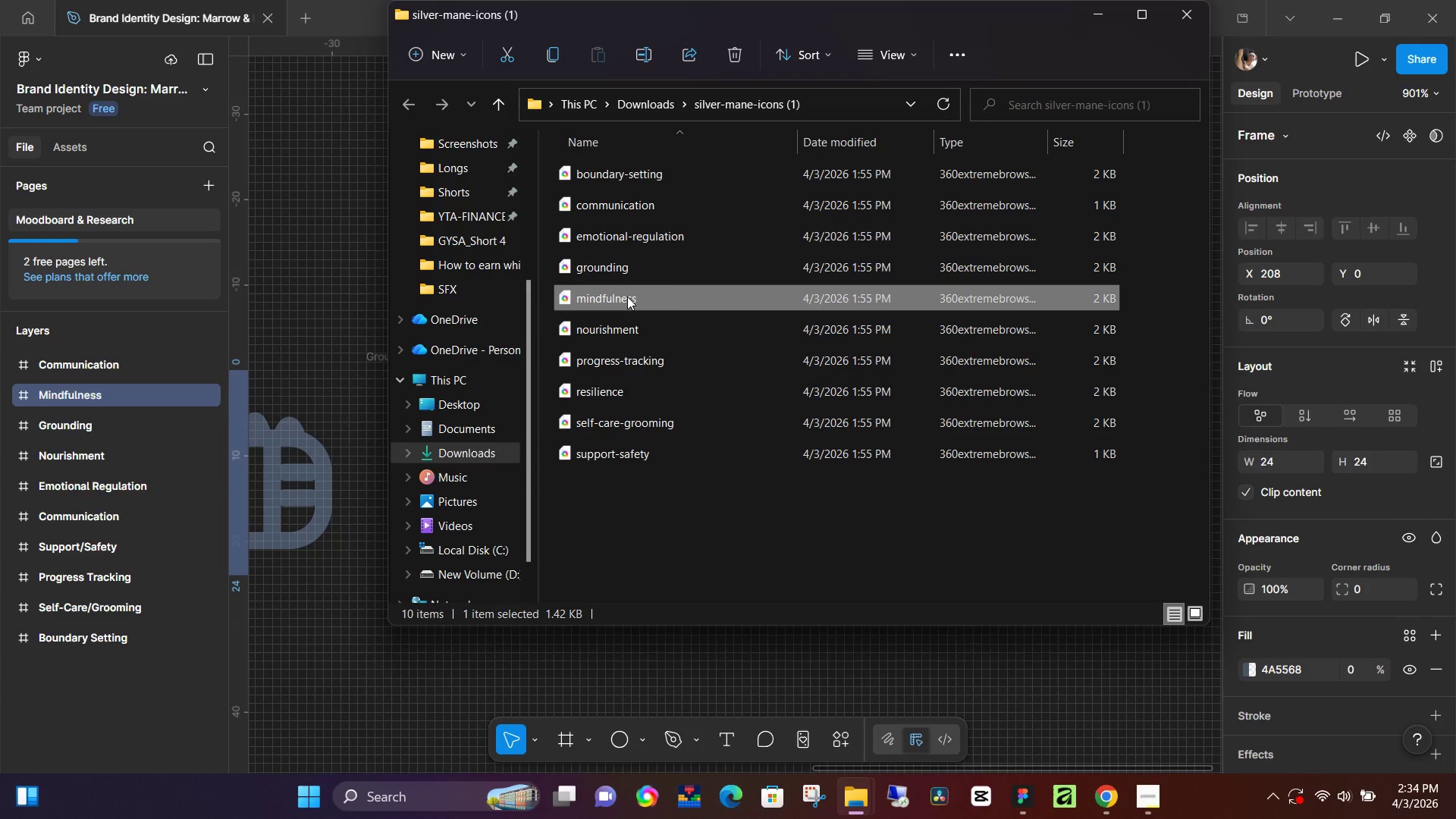 
left_click_drag(start_coordinate=[626, 294], to_coordinate=[595, 679])
 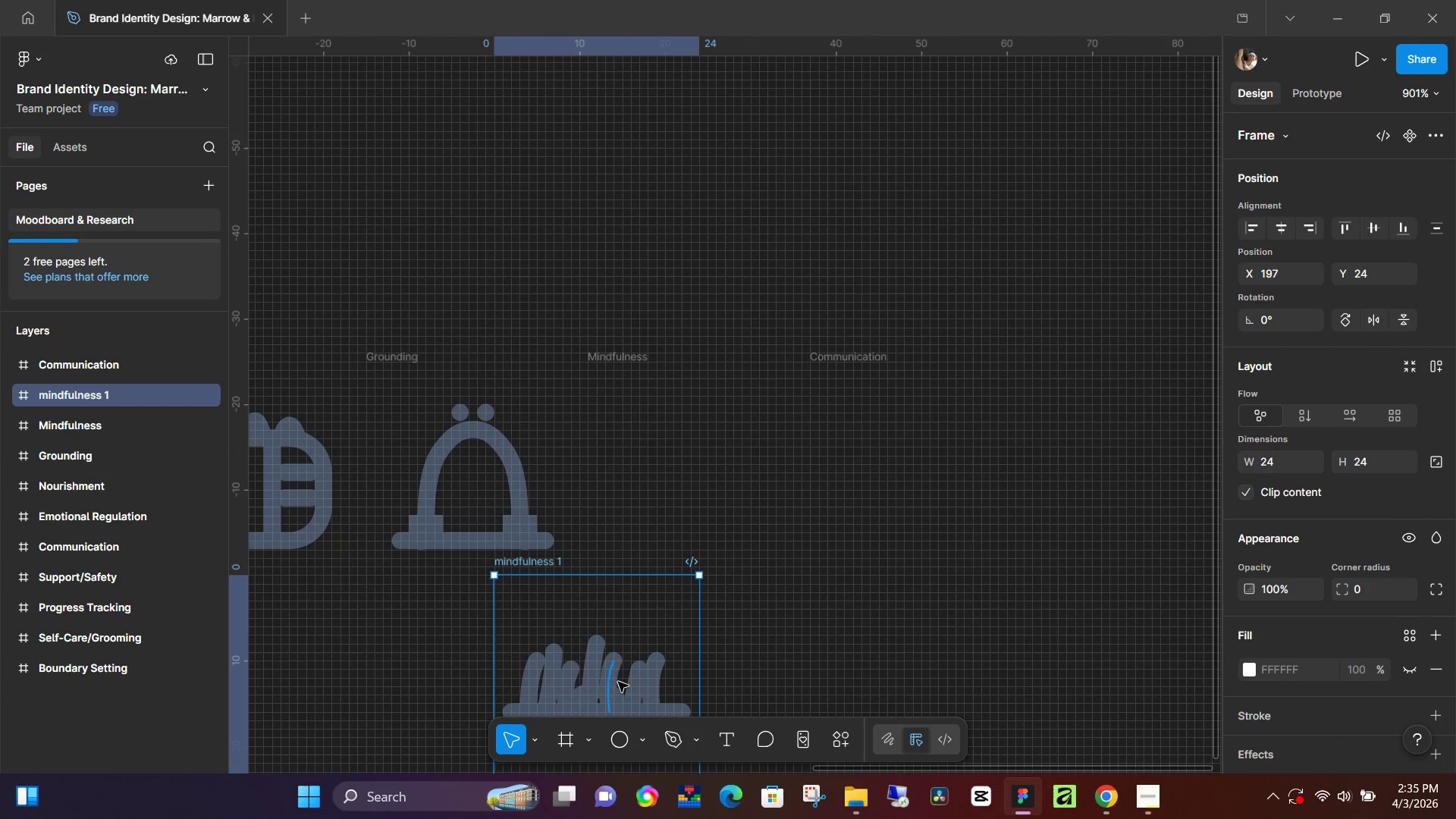 
scroll: coordinate [814, 604], scroll_direction: down, amount: 5.0
 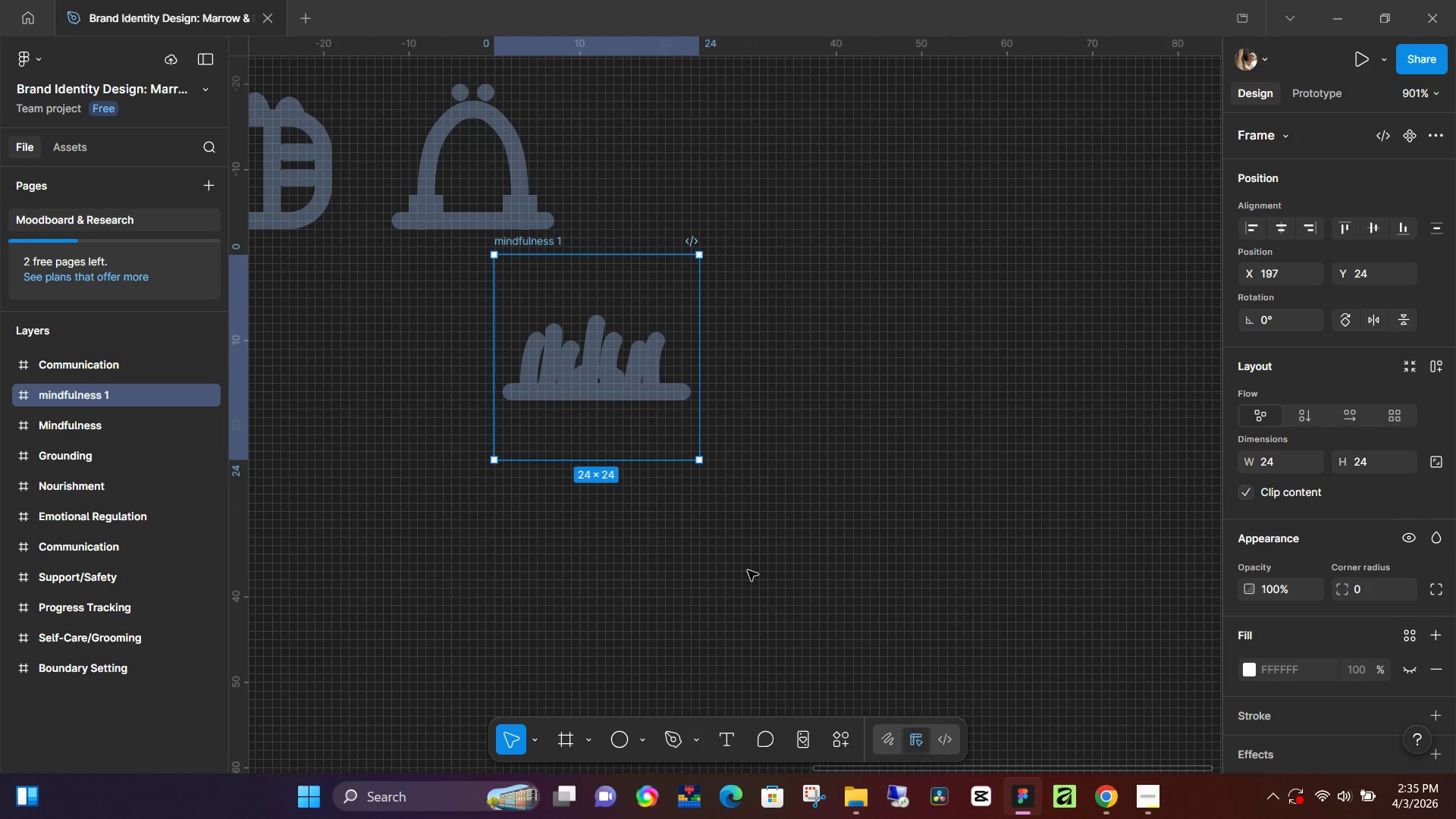 
scroll: coordinate [645, 552], scroll_direction: up, amount: 5.0
 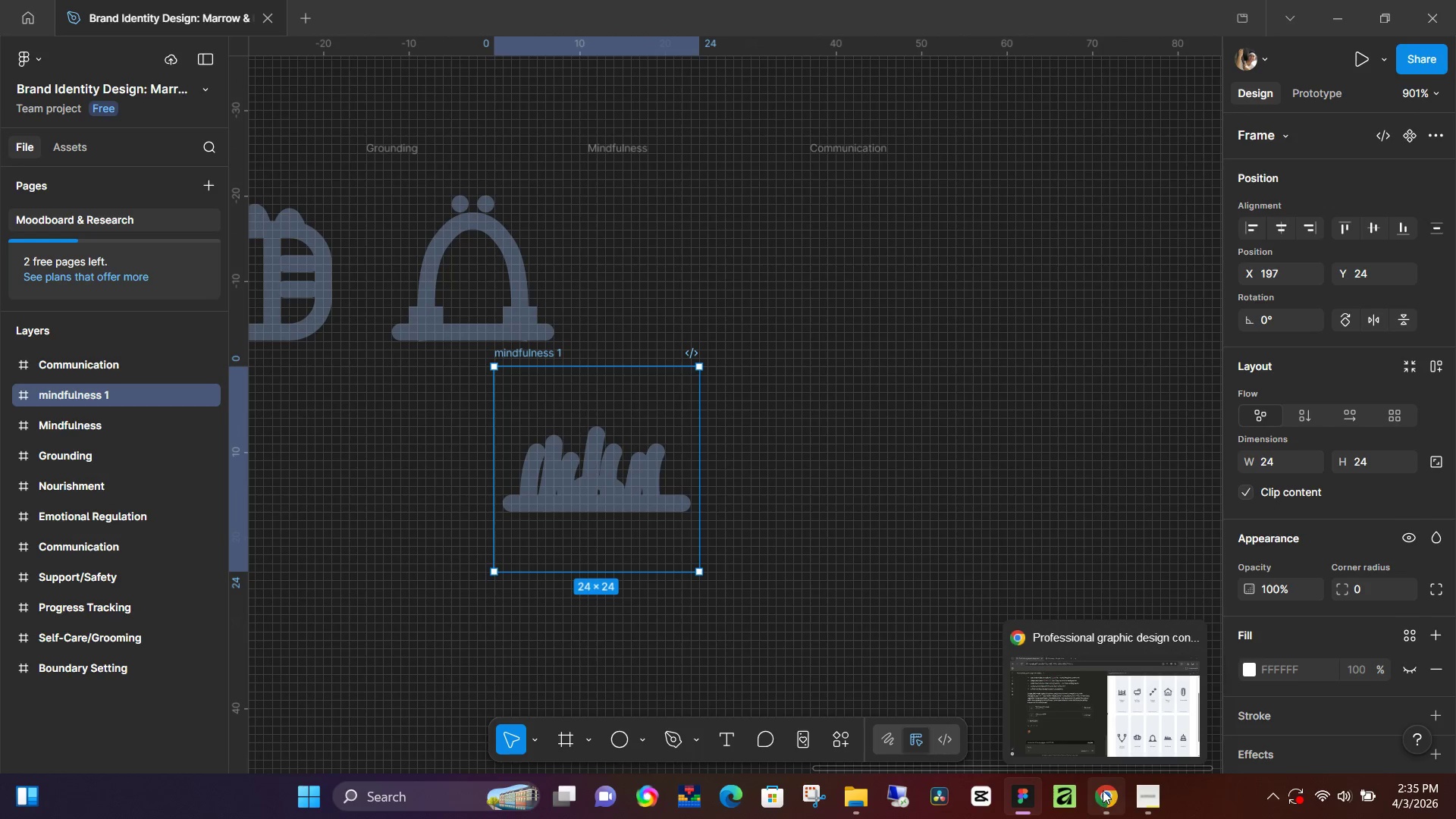 
left_click([1117, 718])
 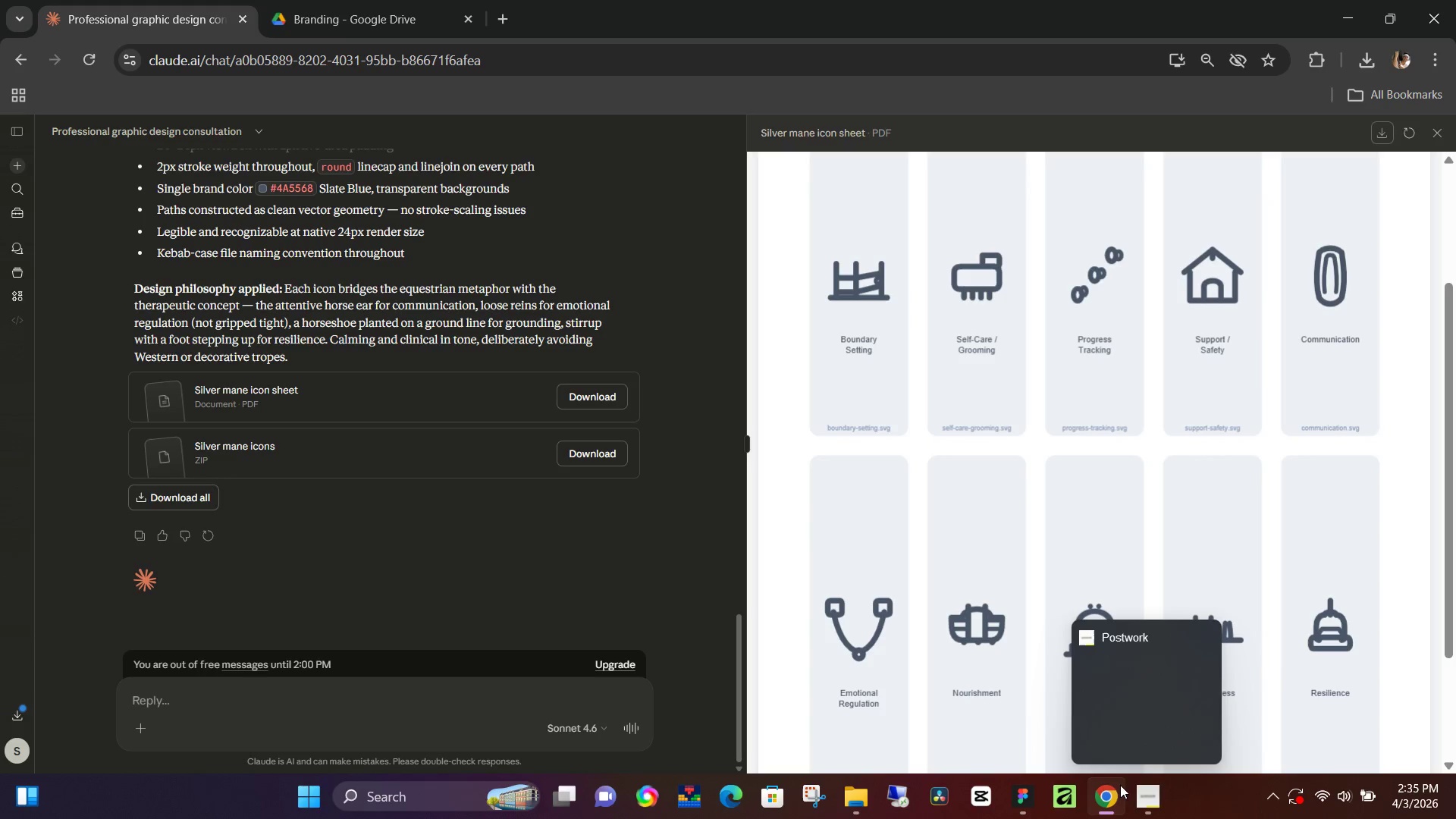 
left_click([1109, 795])
 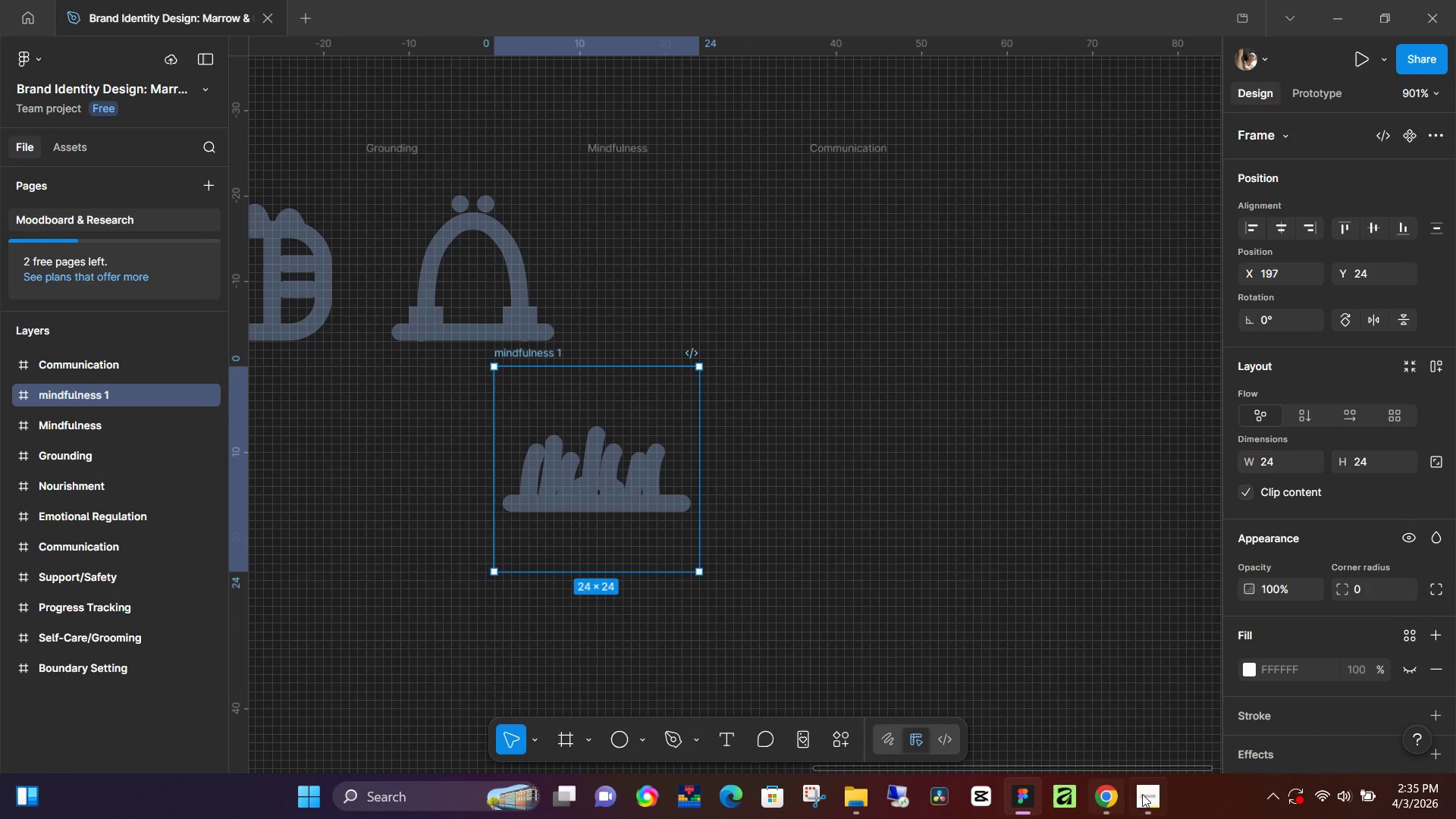 
left_click([1145, 792])
 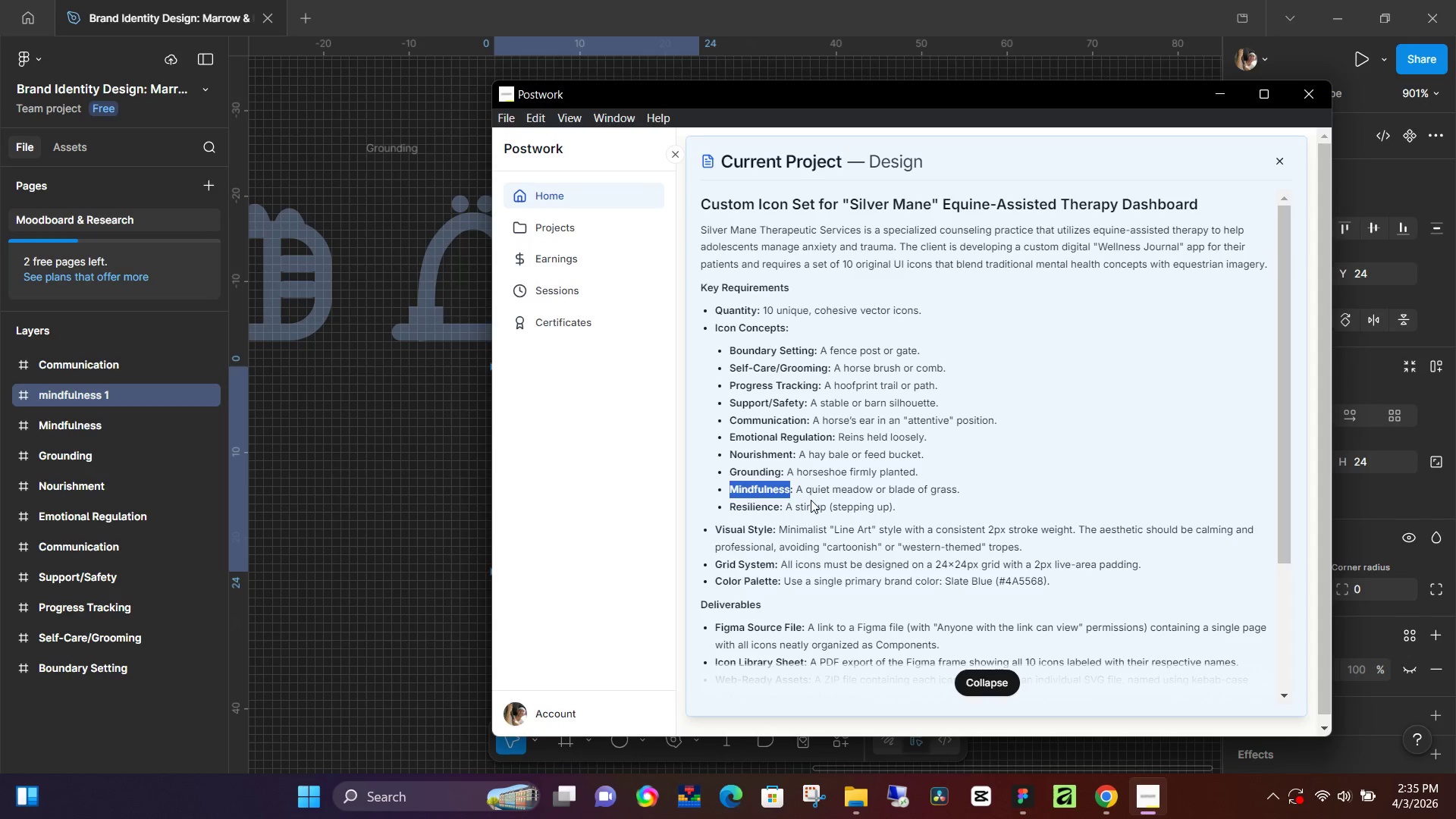 
left_click([429, 437])
 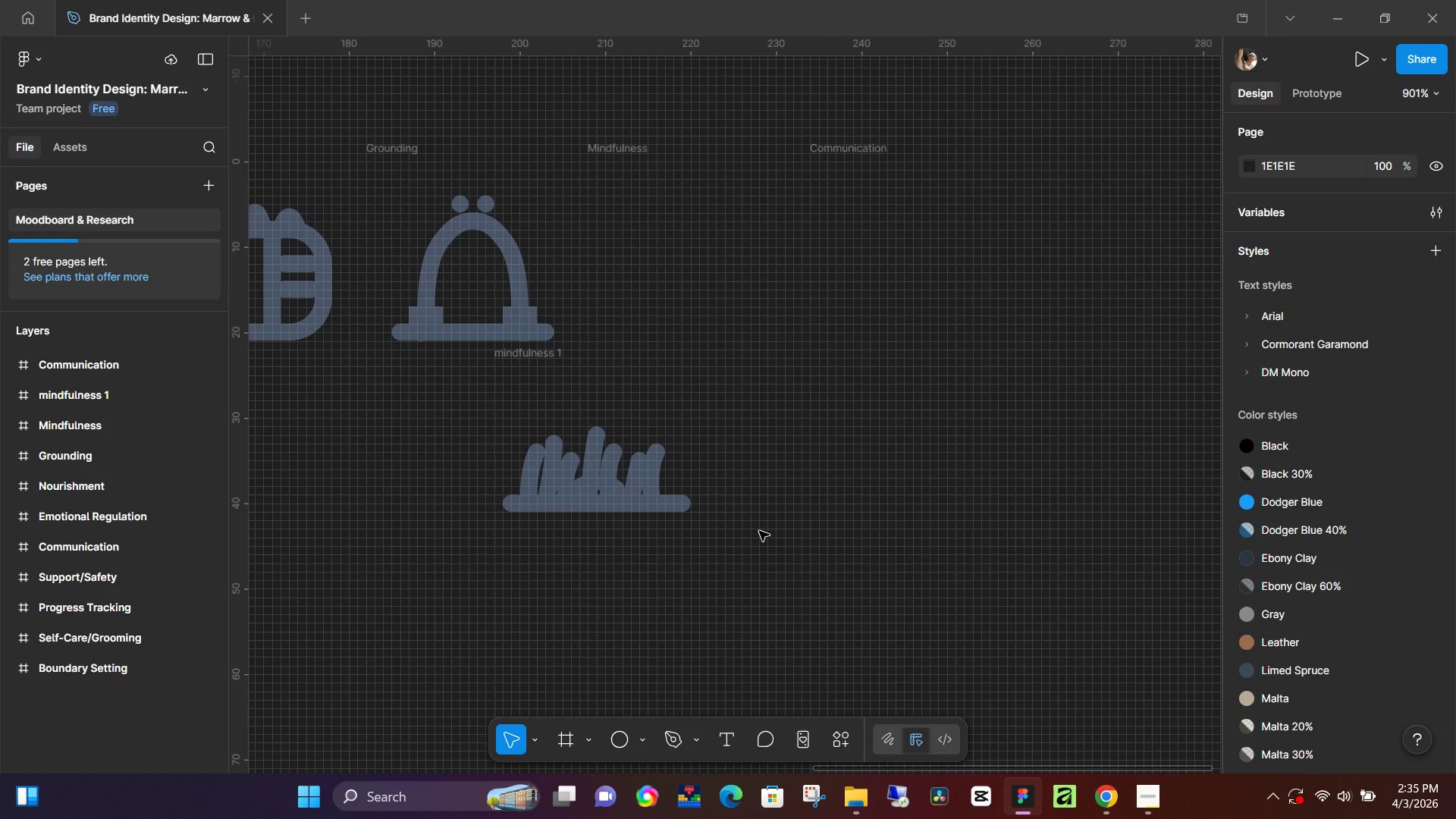 
left_click([586, 578])
 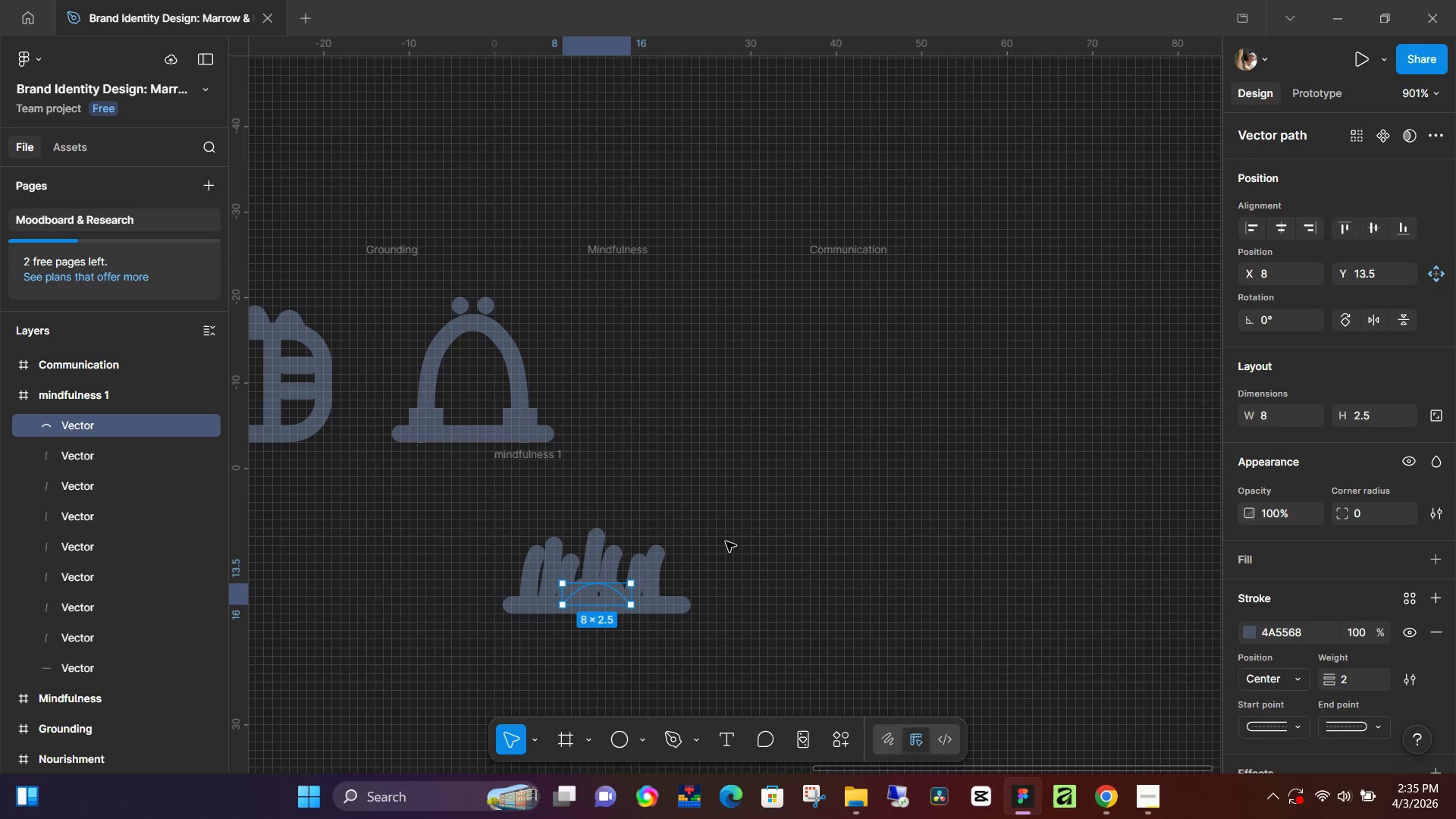 
scroll: coordinate [742, 539], scroll_direction: up, amount: 4.0
 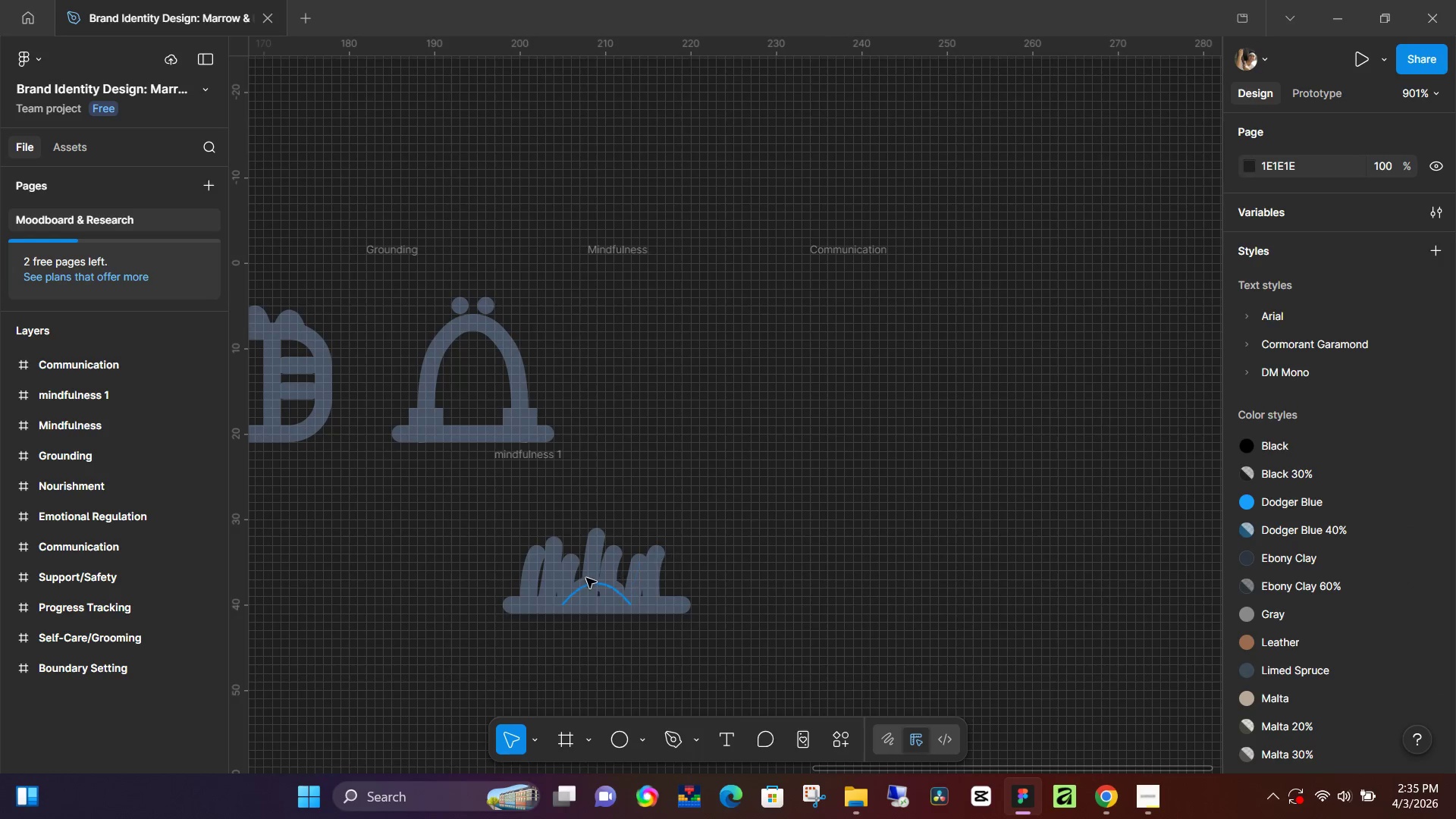 
left_click_drag(start_coordinate=[739, 537], to_coordinate=[494, 629])
 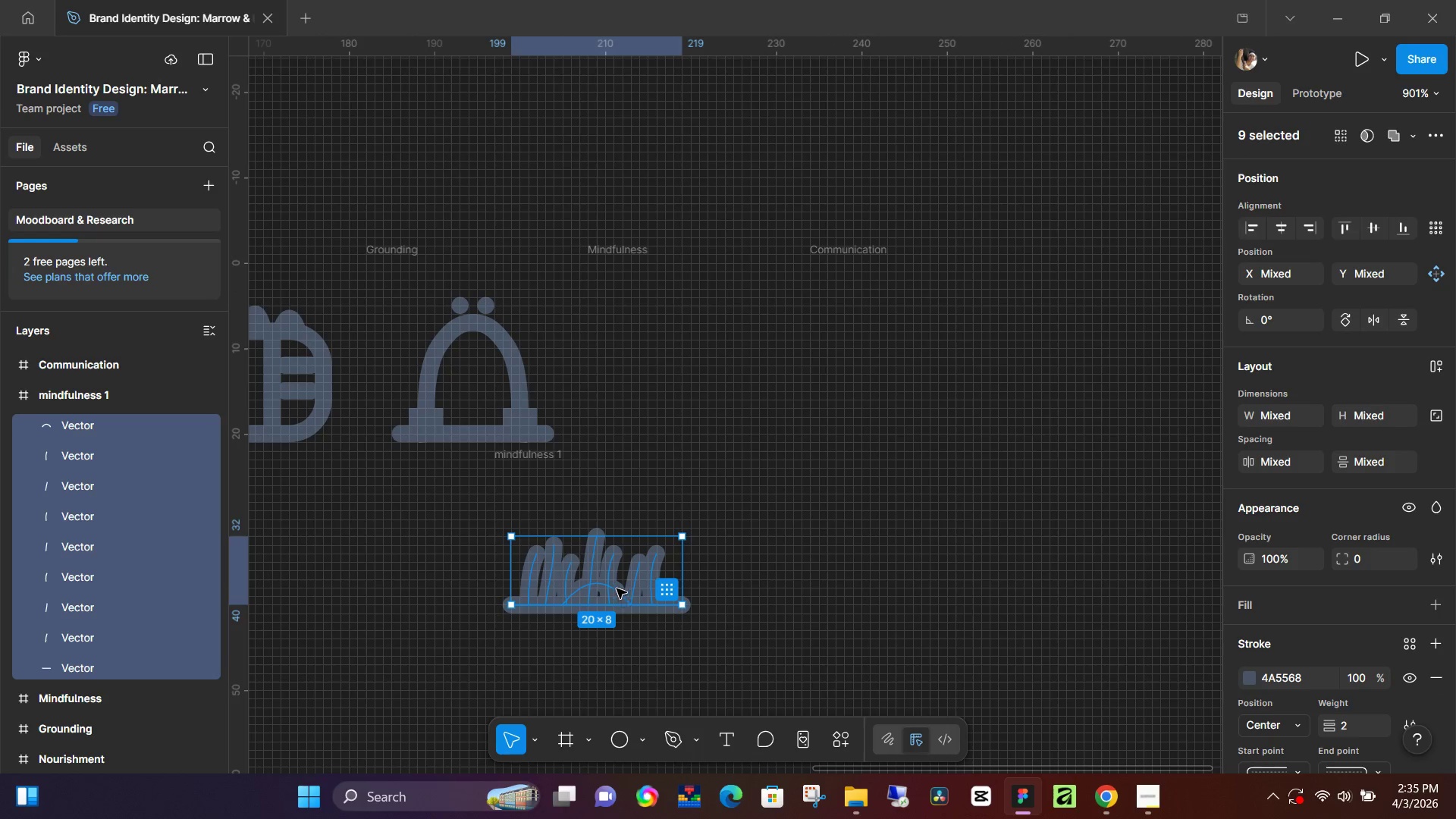 
left_click_drag(start_coordinate=[607, 588], to_coordinate=[701, 396])
 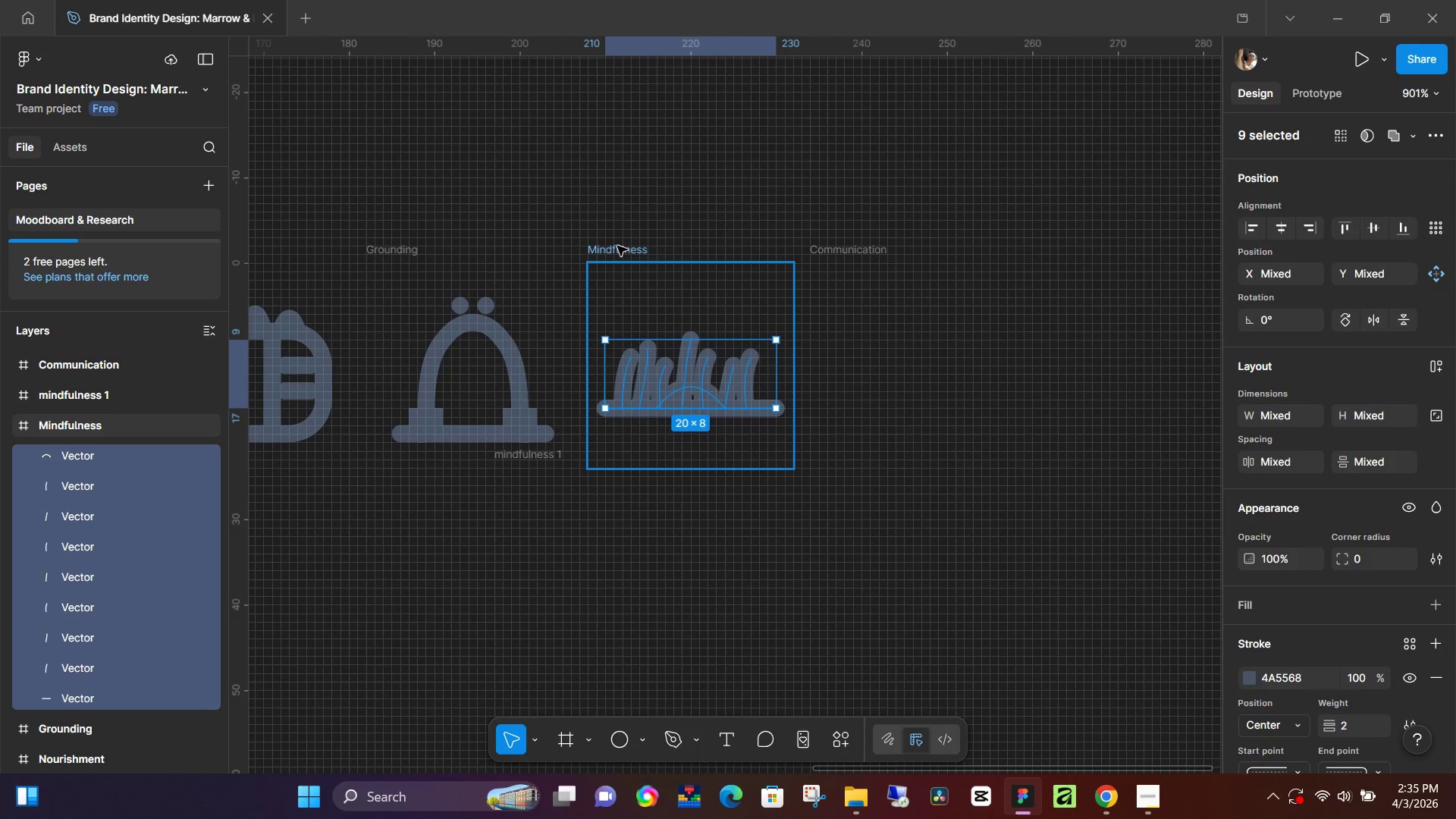 
left_click([617, 246])
 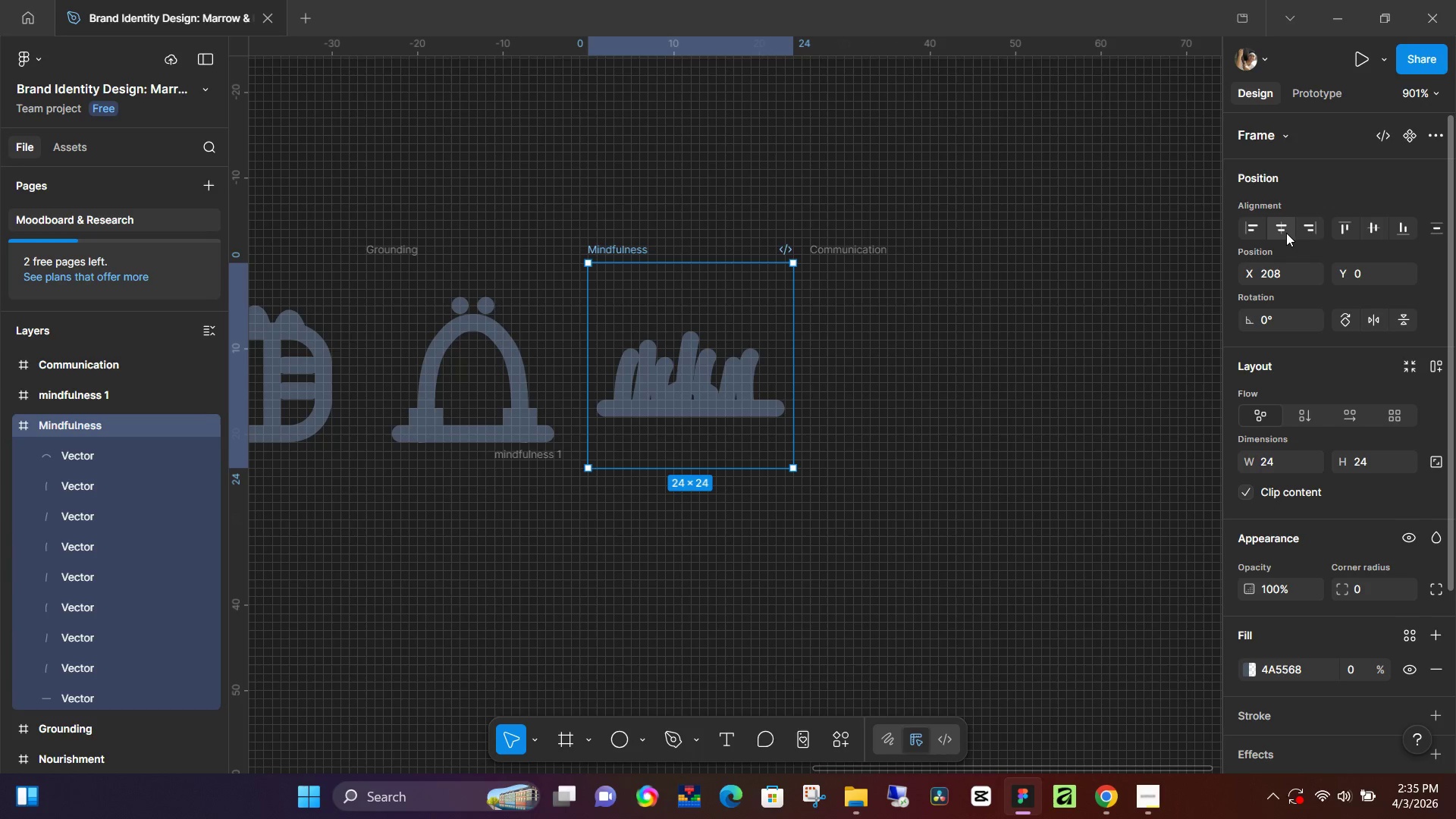 
left_click([1276, 227])
 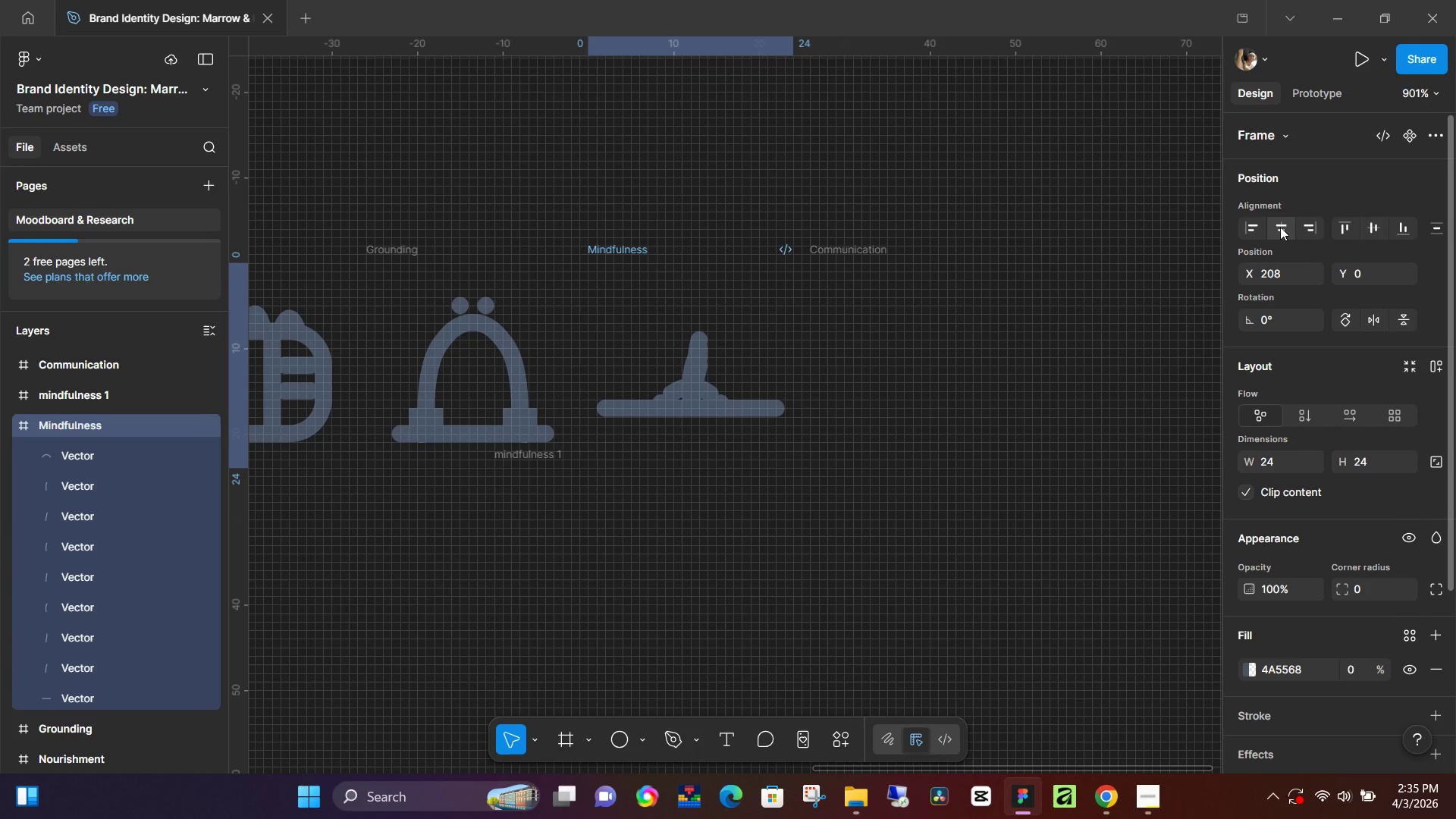 
key(Control+Z)
 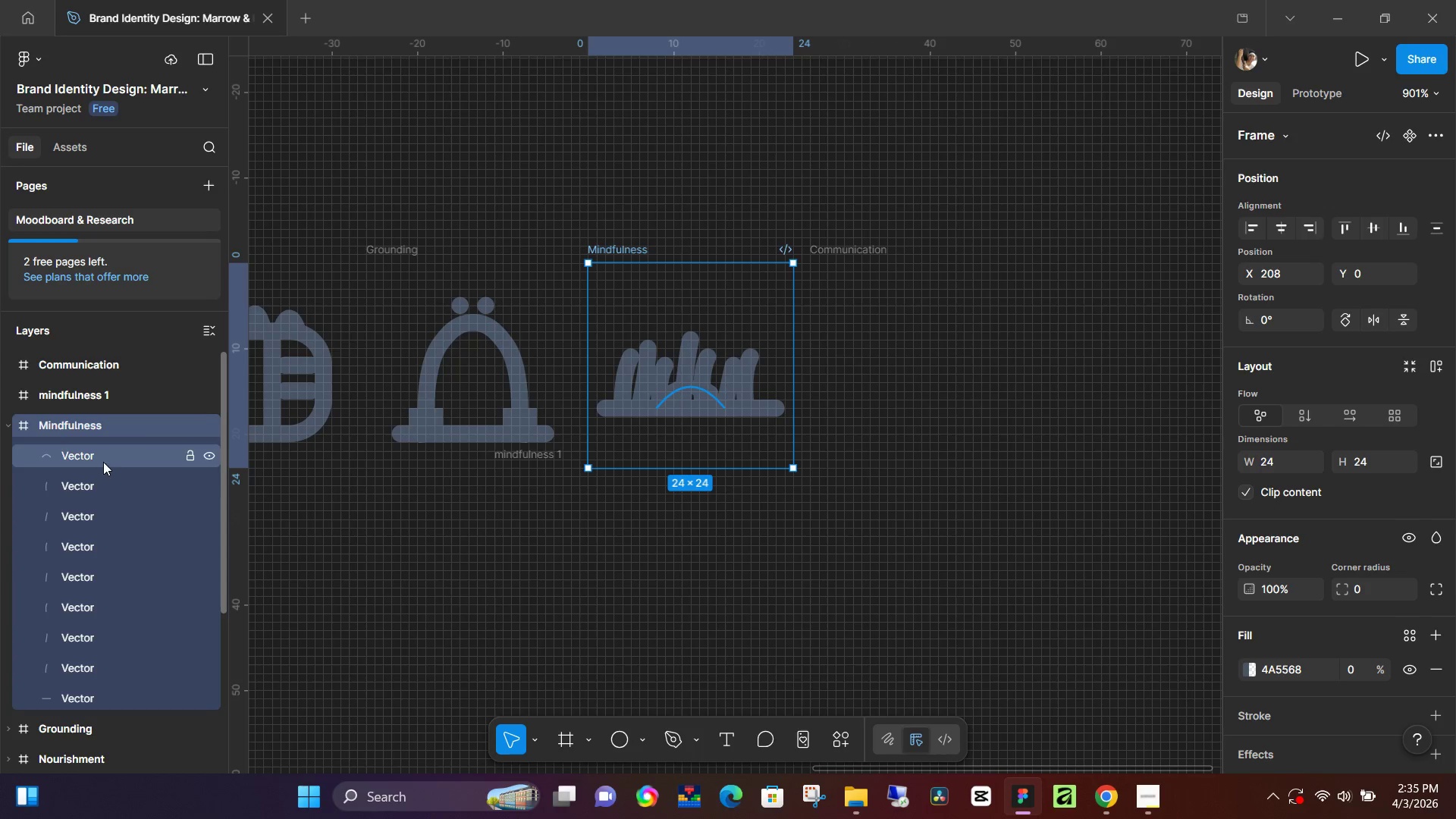 
left_click([105, 456])
 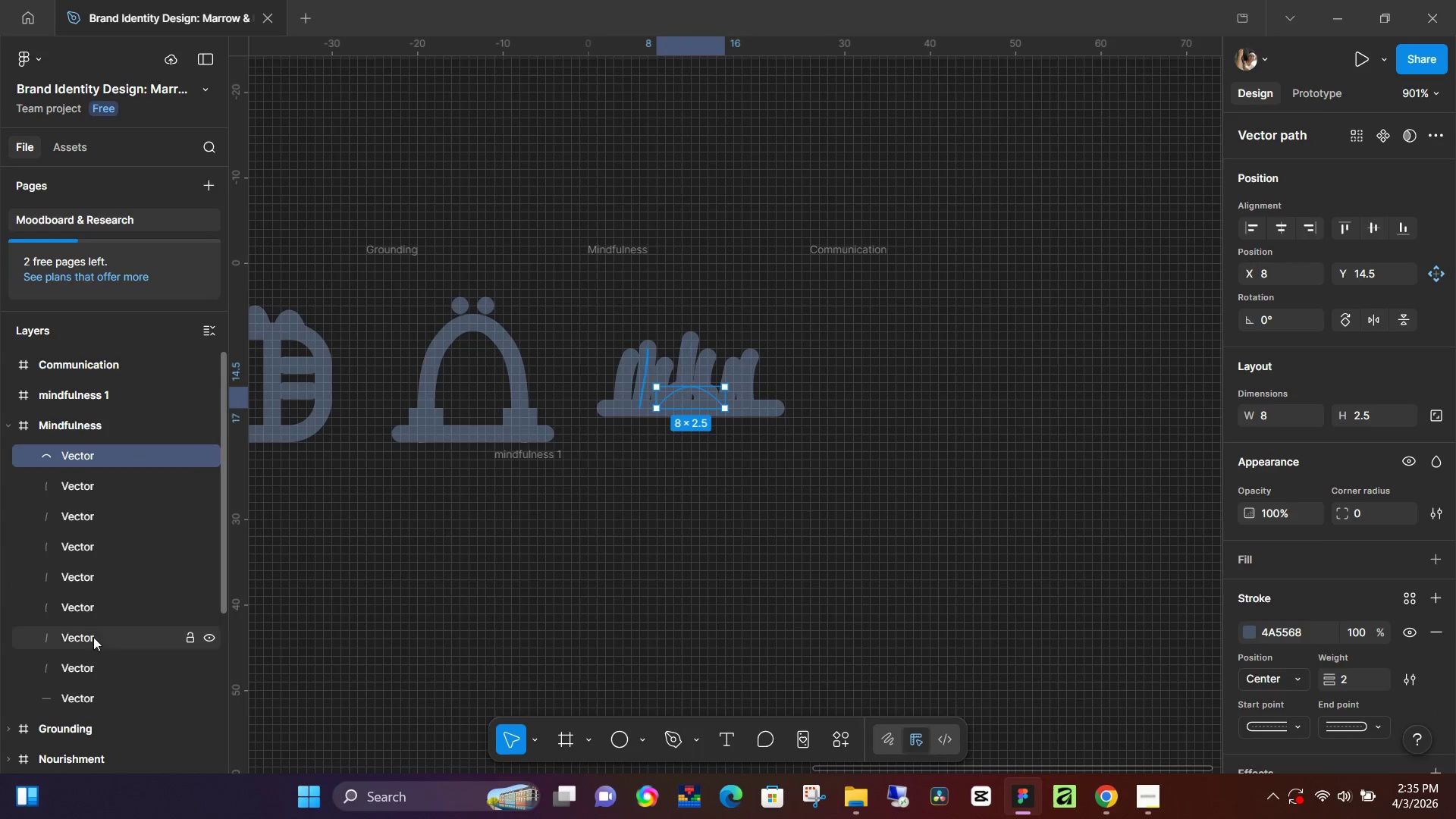 
hold_key(key=ShiftLeft, duration=0.8)
left_click([74, 695])
 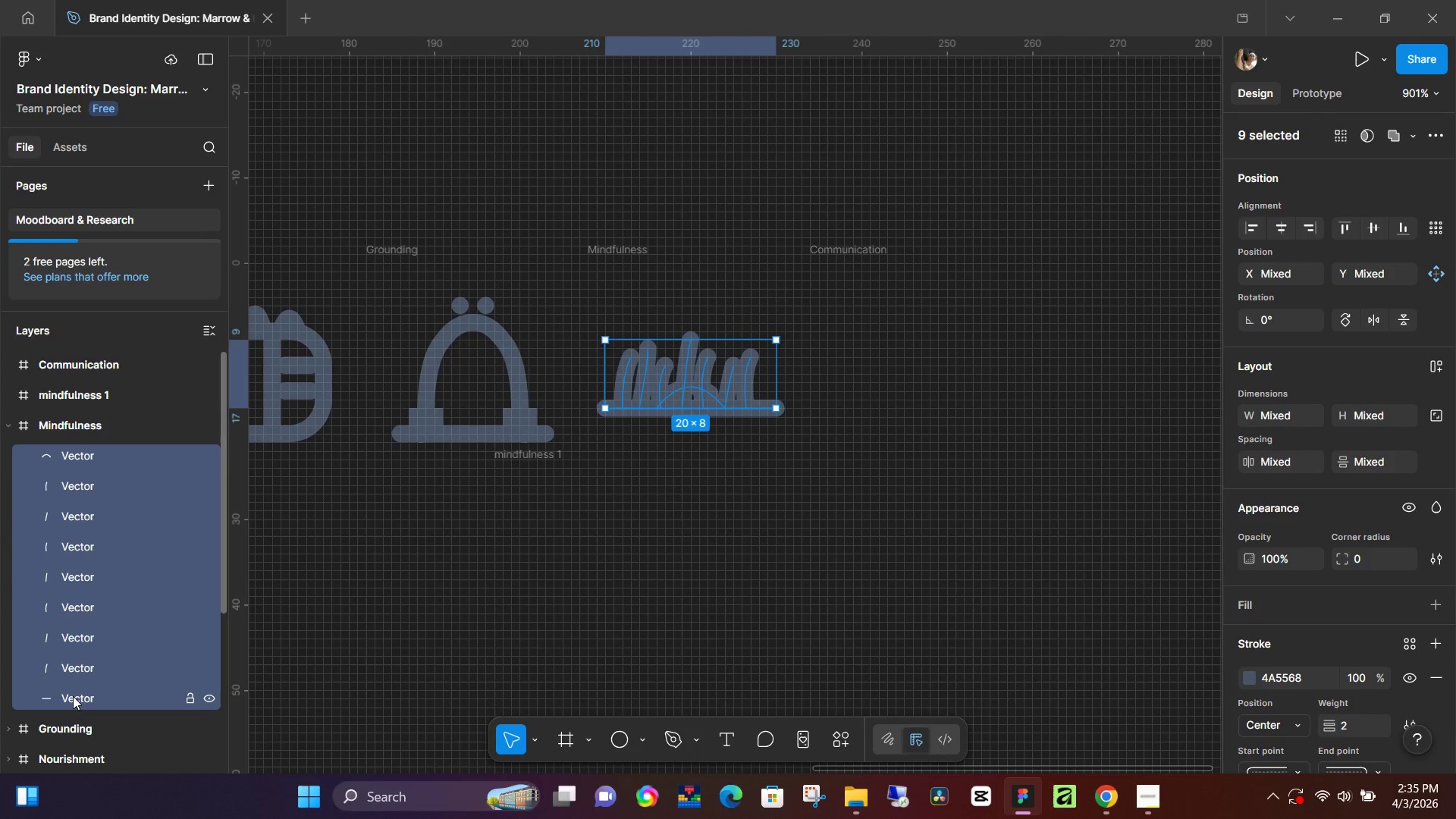 
hold_key(key=ShiftLeft, duration=4.64)
scroll: coordinate [64, 469], scroll_direction: up, amount: 3.0
 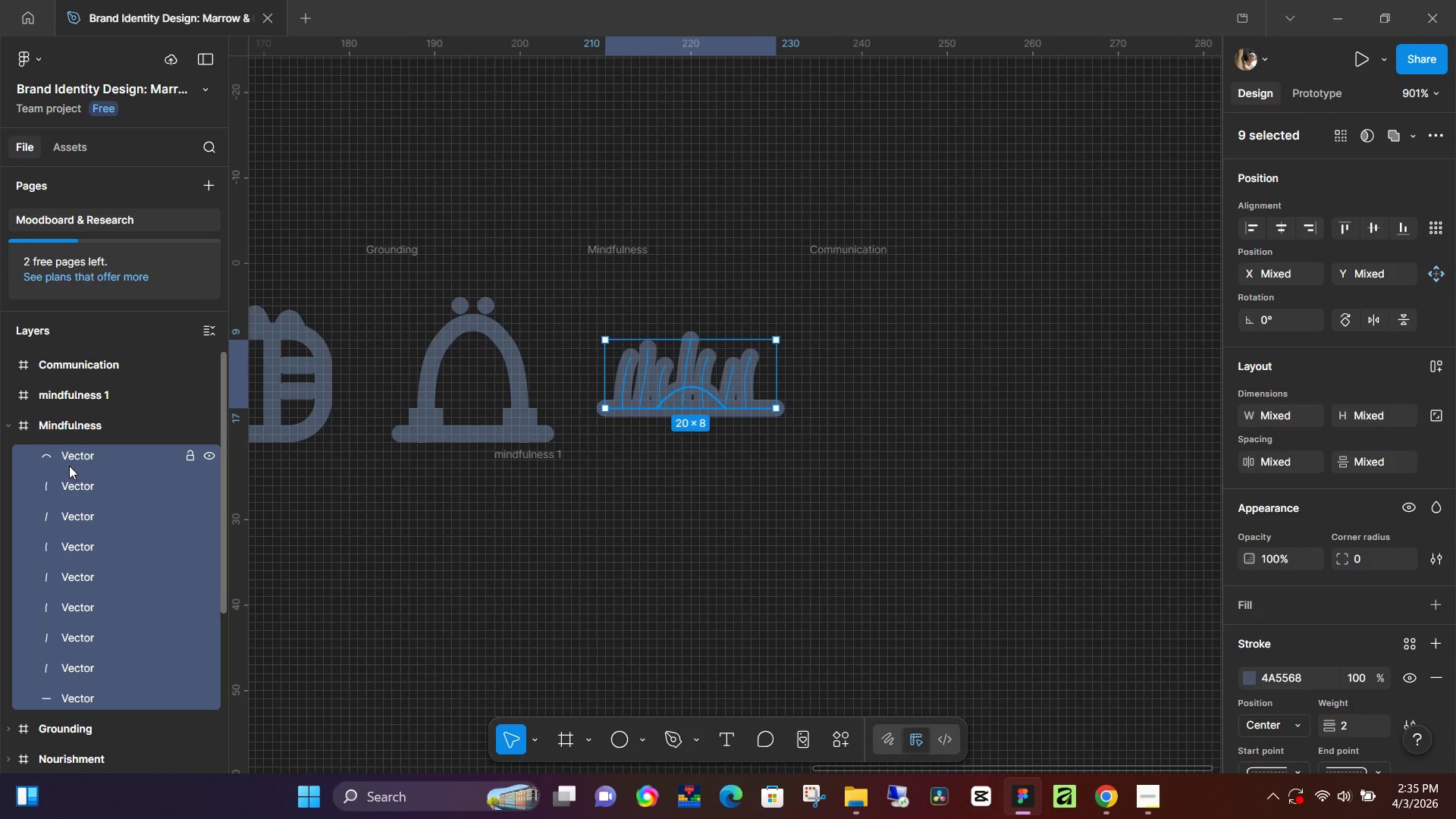 
key(Control+G)
 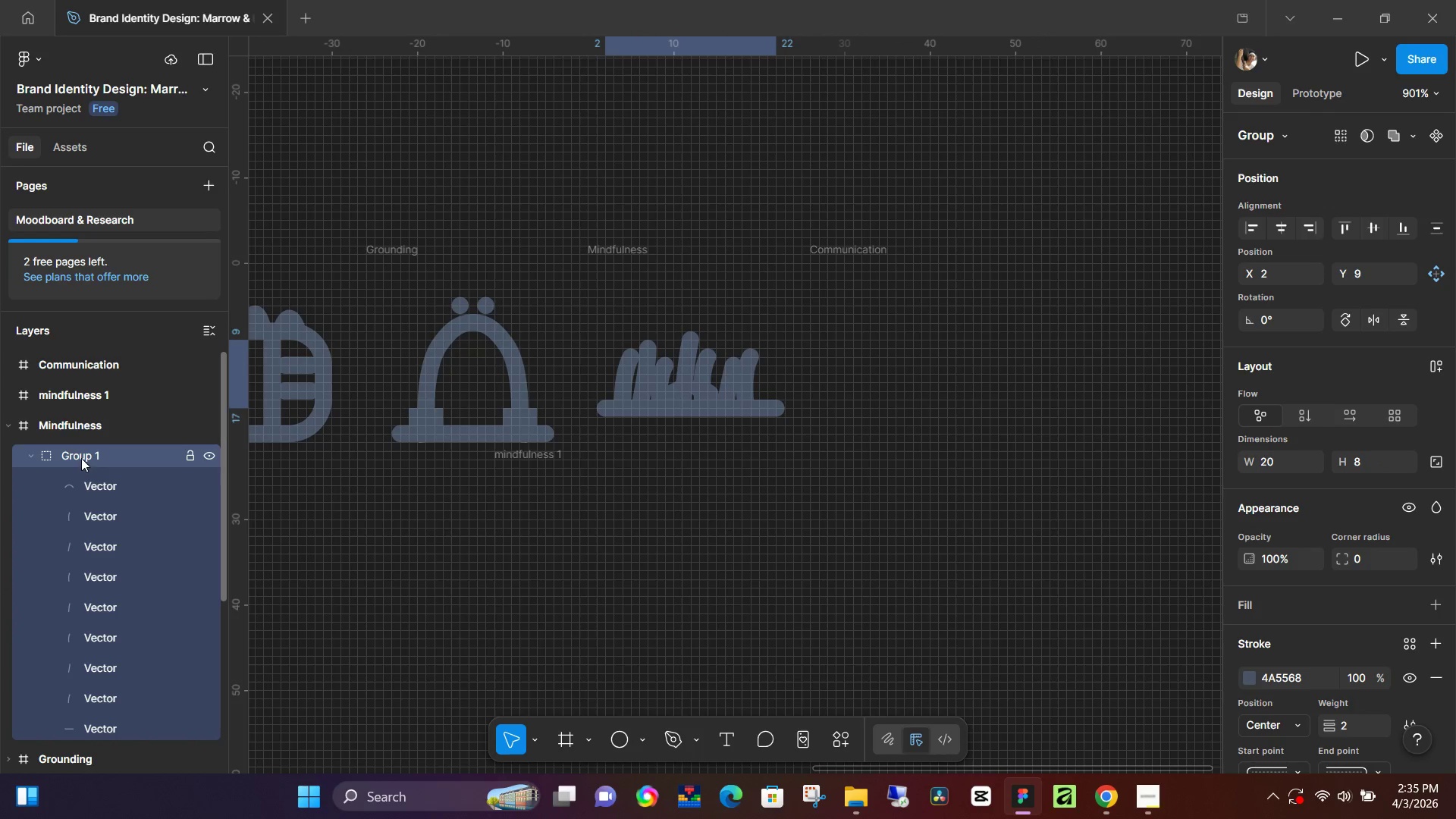 
double_click([81, 457])
 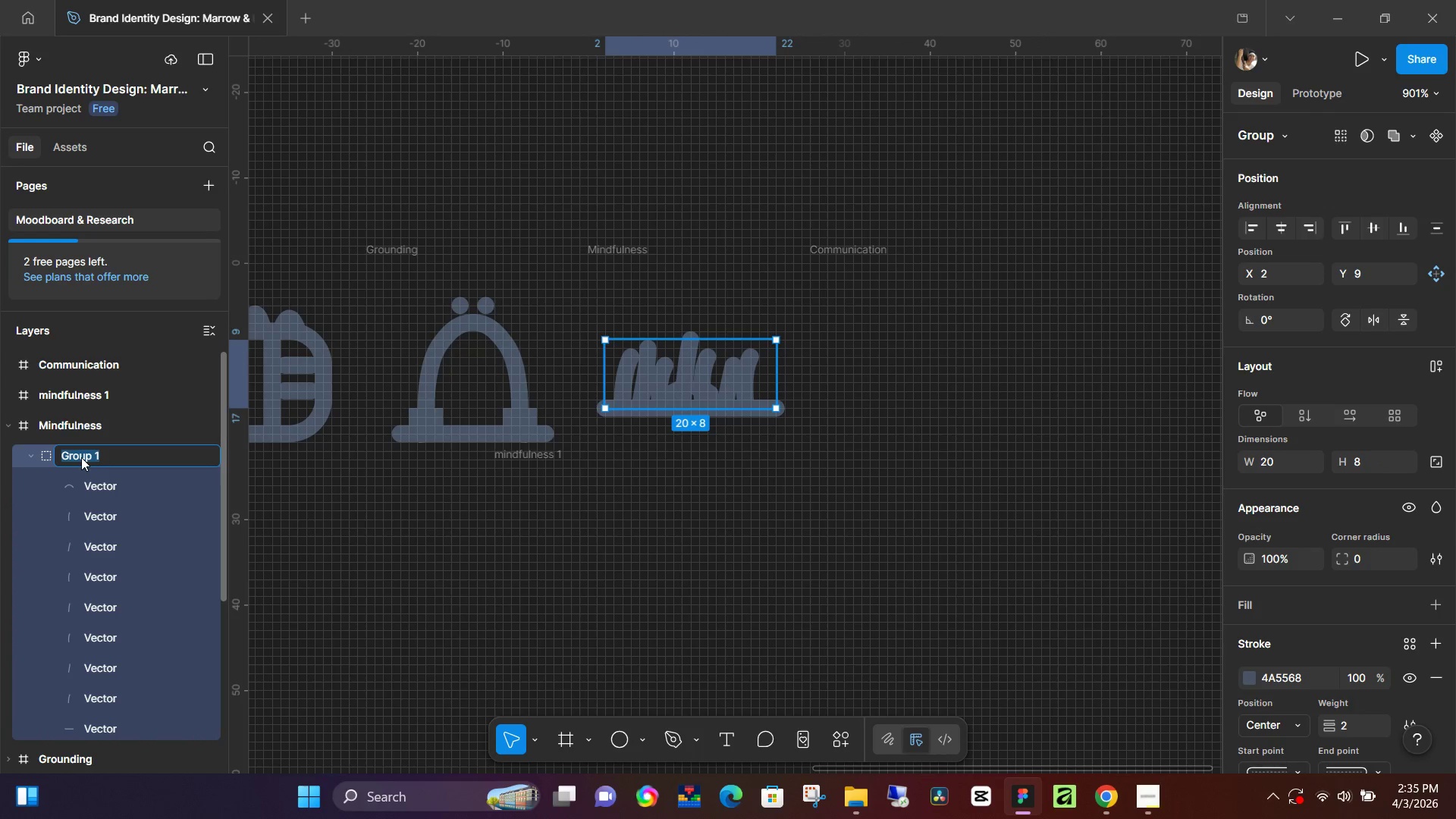 
type(Icon)
 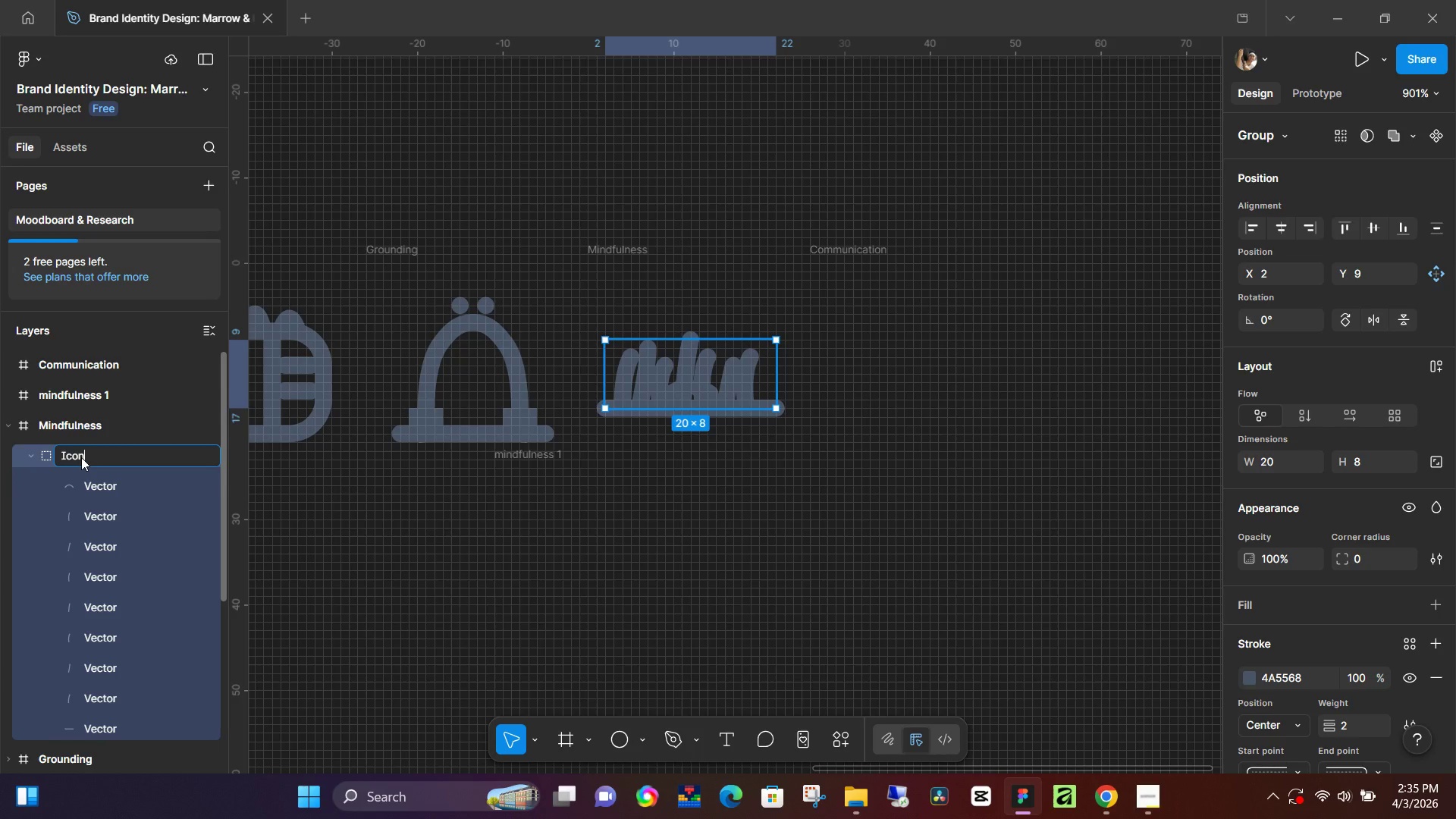 
key(Control+Z)
 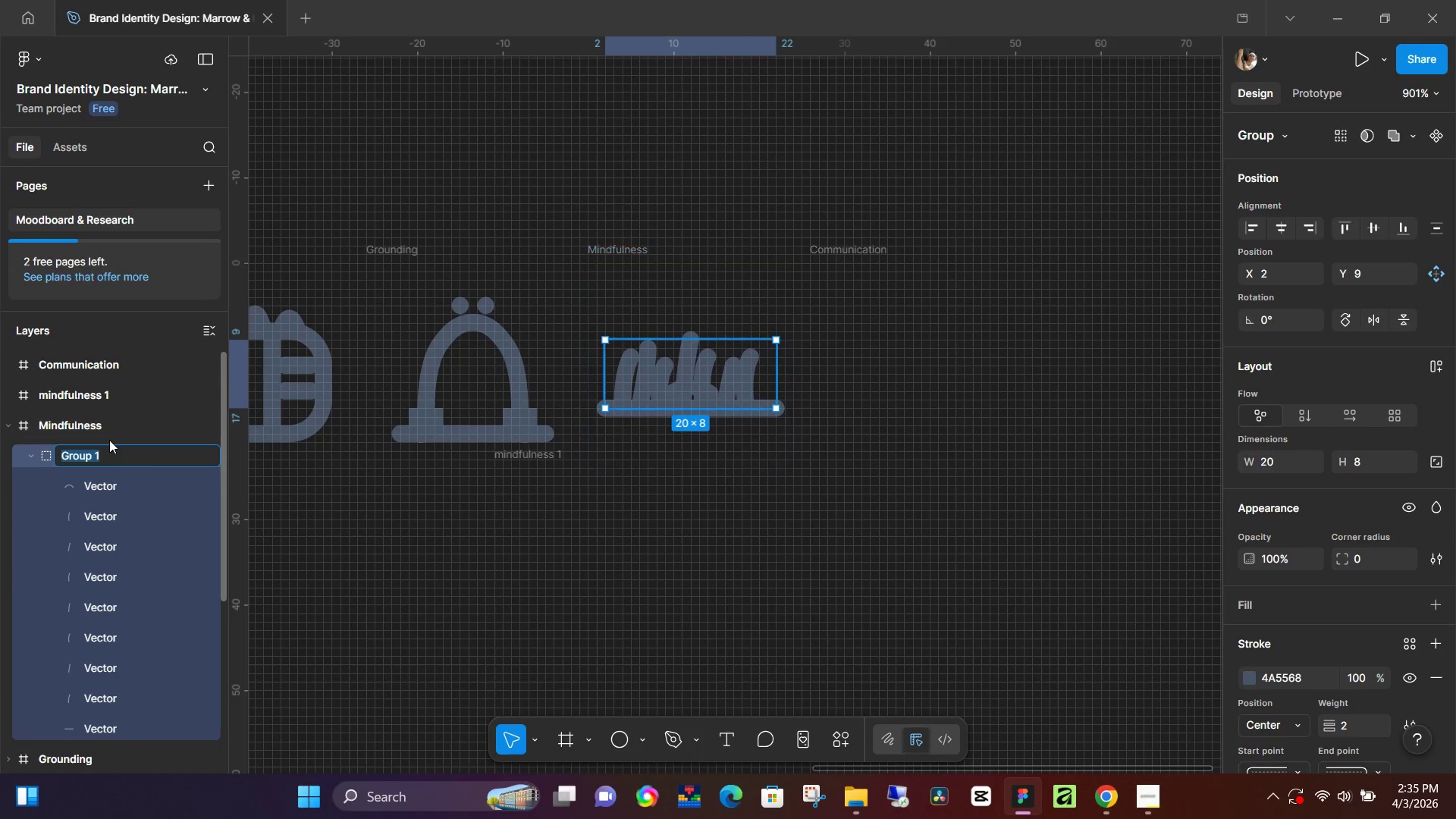 
key(Control+Z)
 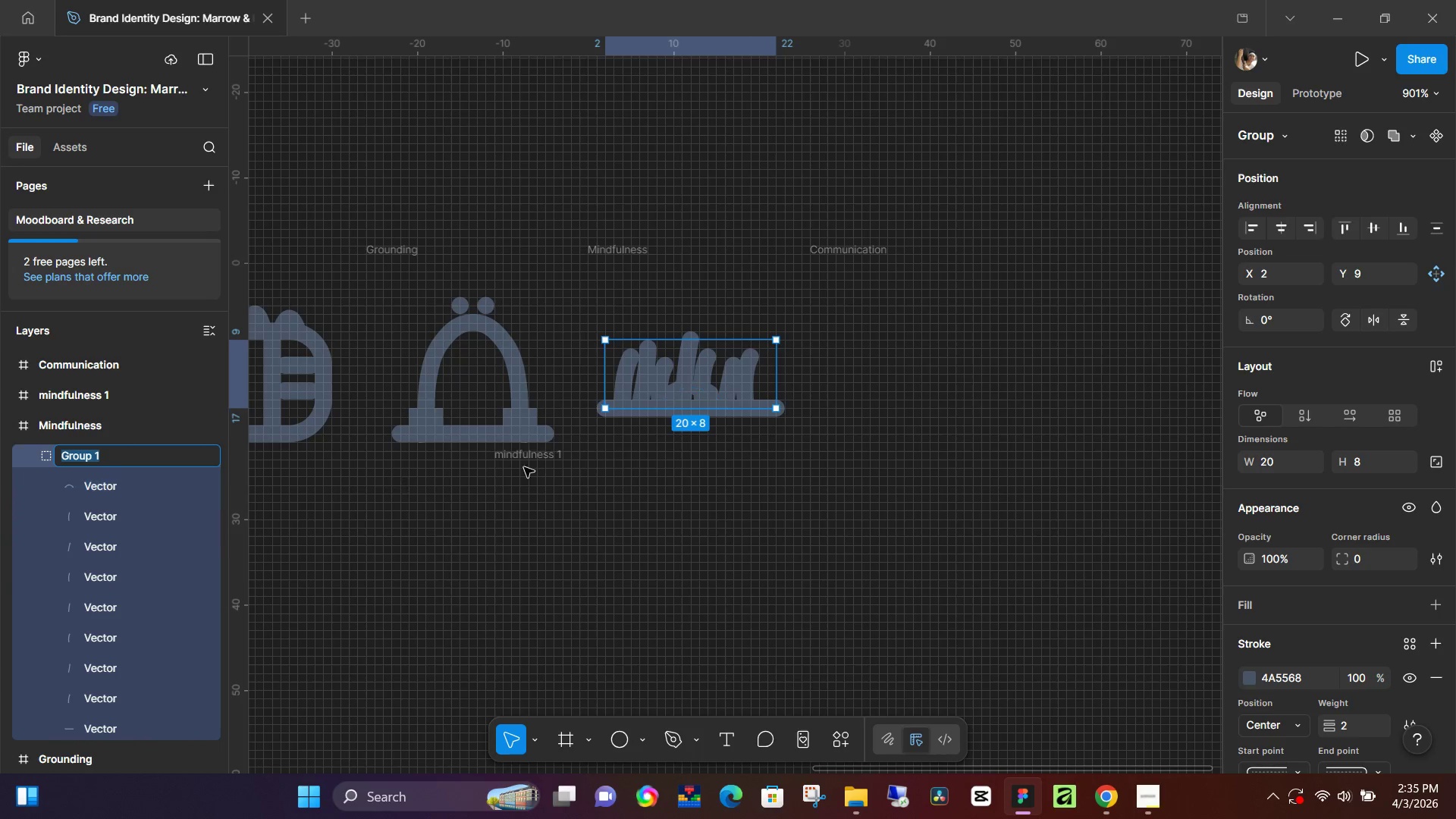 
key(Control+Z)
 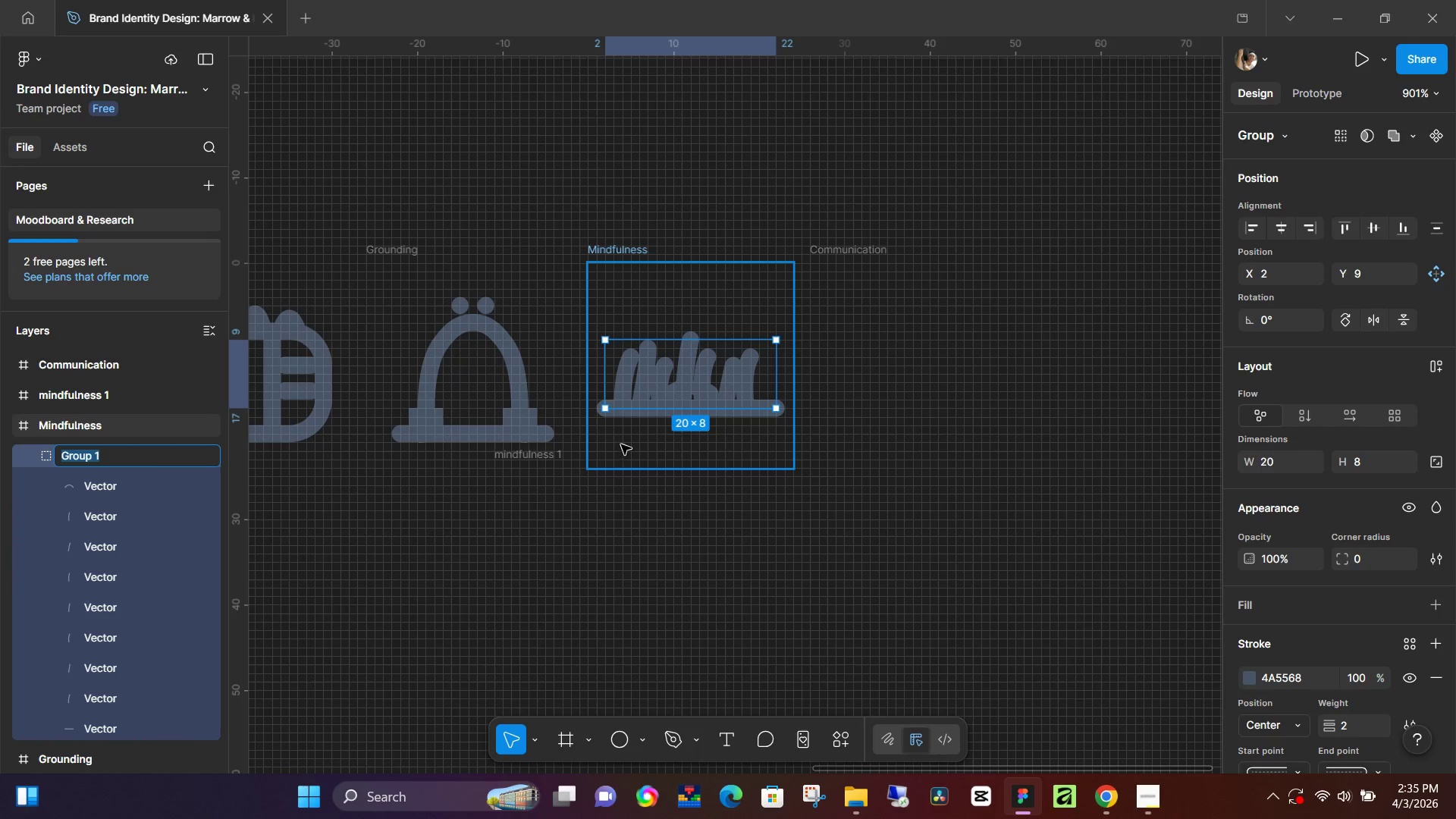 
key(Control+Z)
 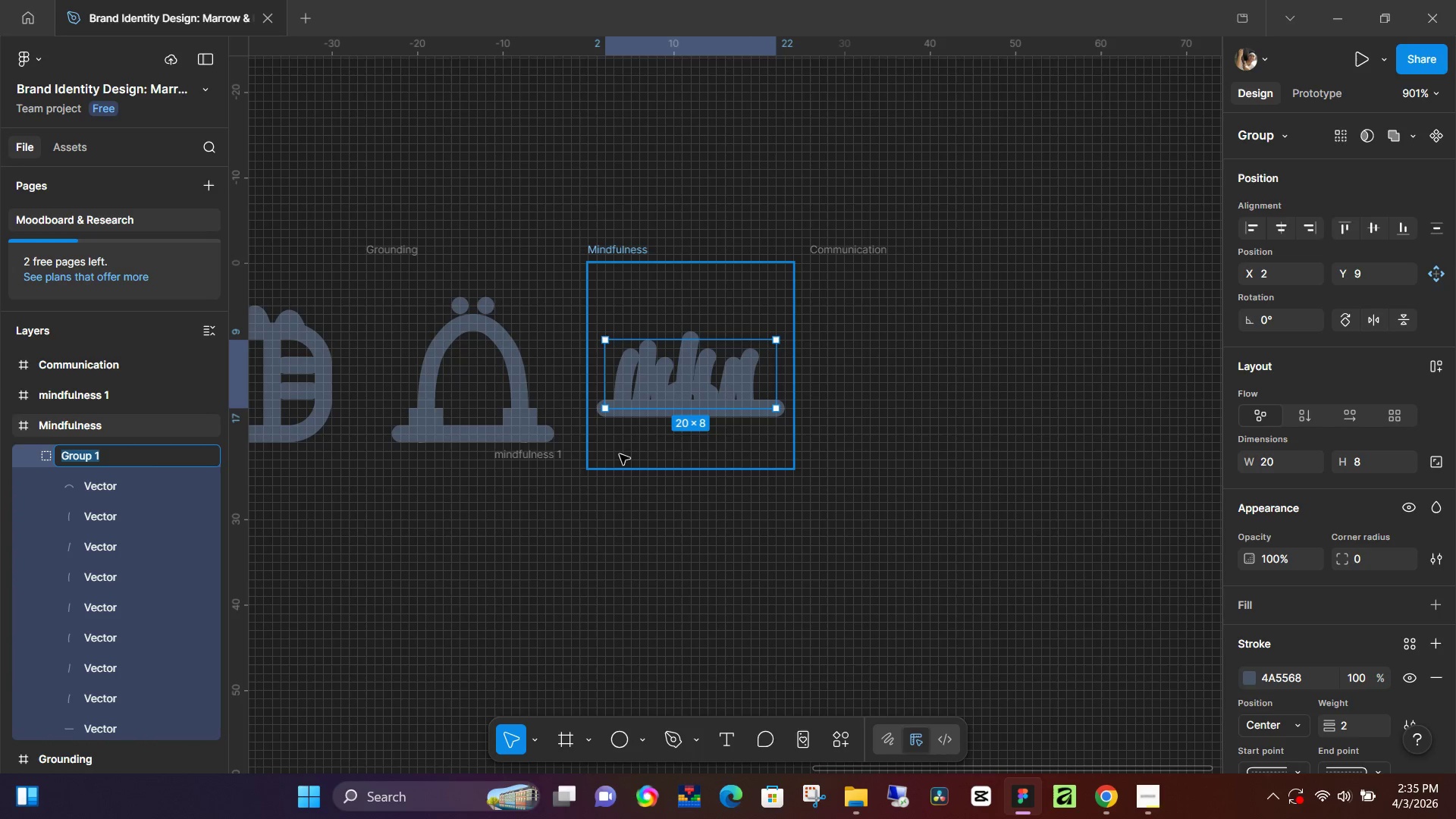 
key(Control+Z)
 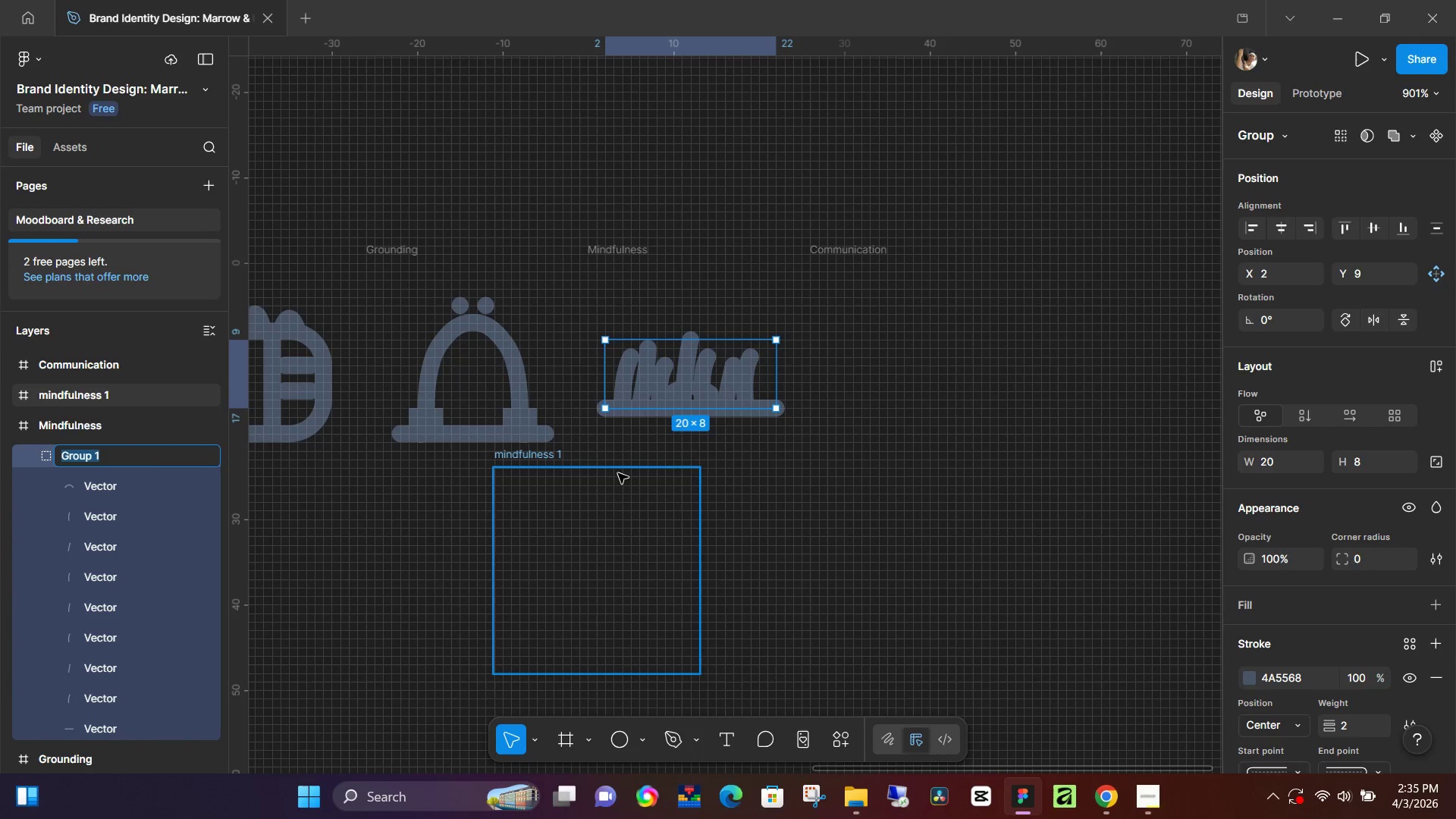 
hold_key(key=ControlLeft, duration=0.78)
 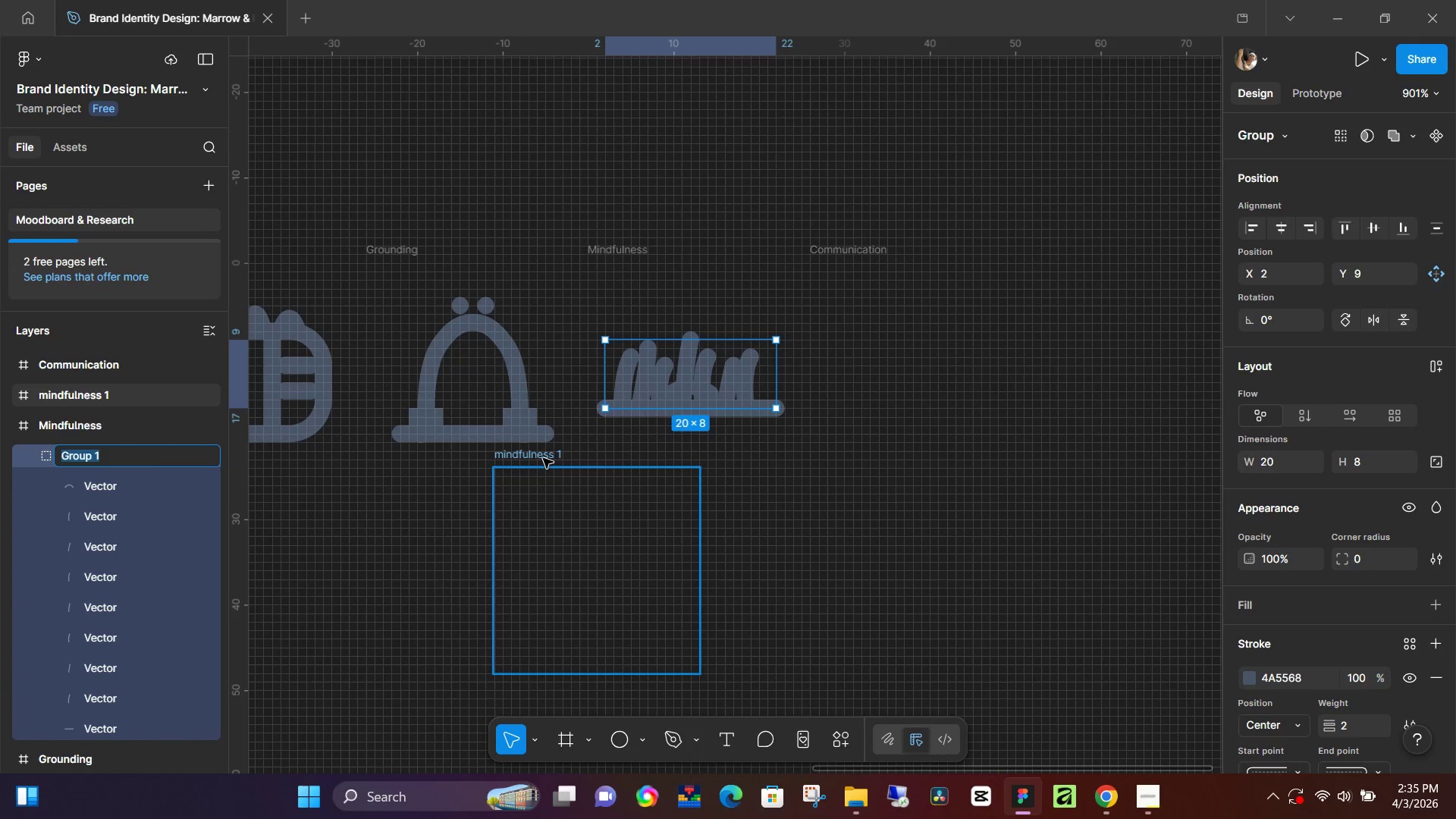 
hold_key(key=ControlLeft, duration=16.08)
left_click([543, 456])
 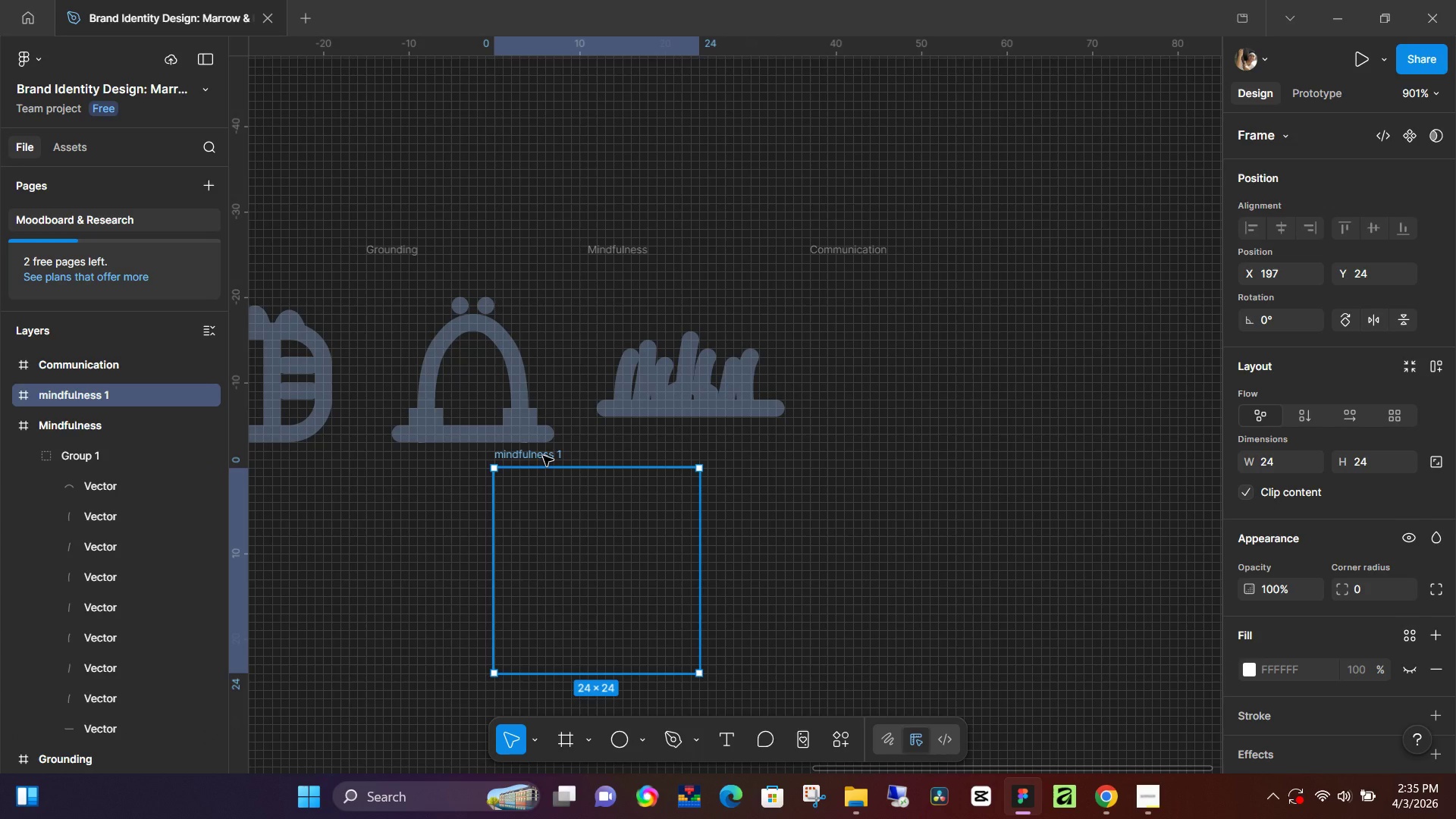 
key(Backspace)
 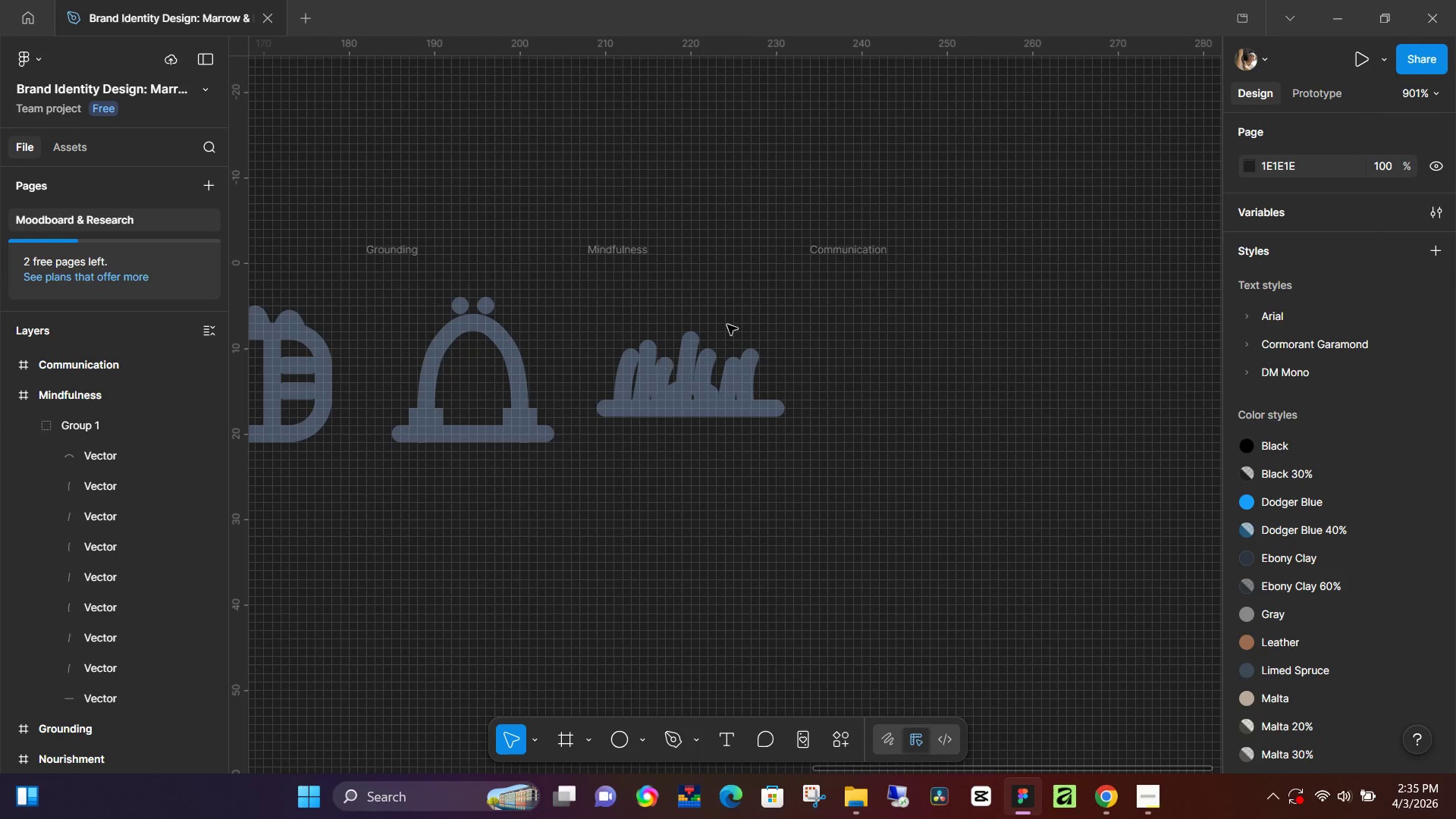 
left_click([704, 375])
 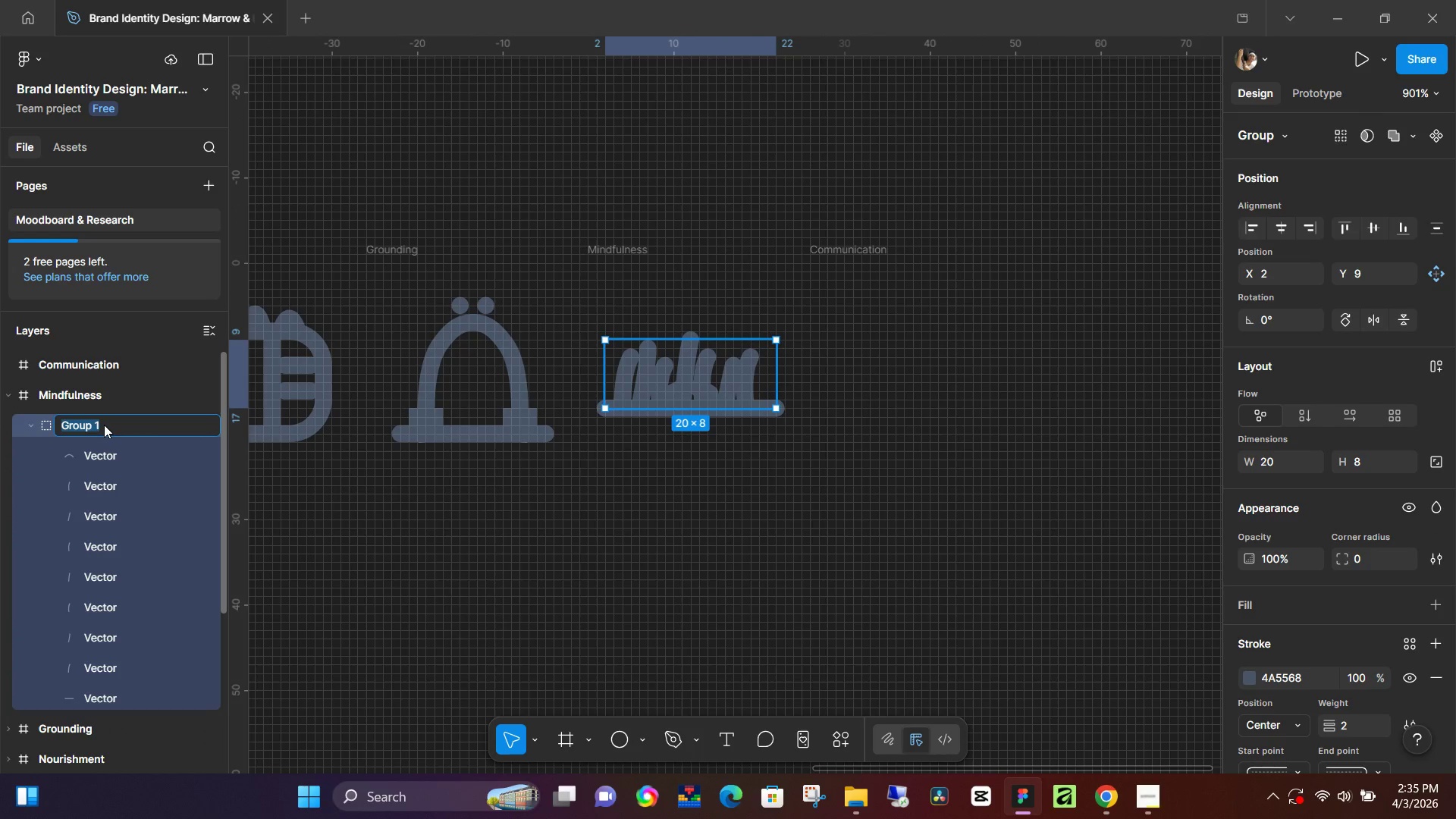 
type(Icon 9)
 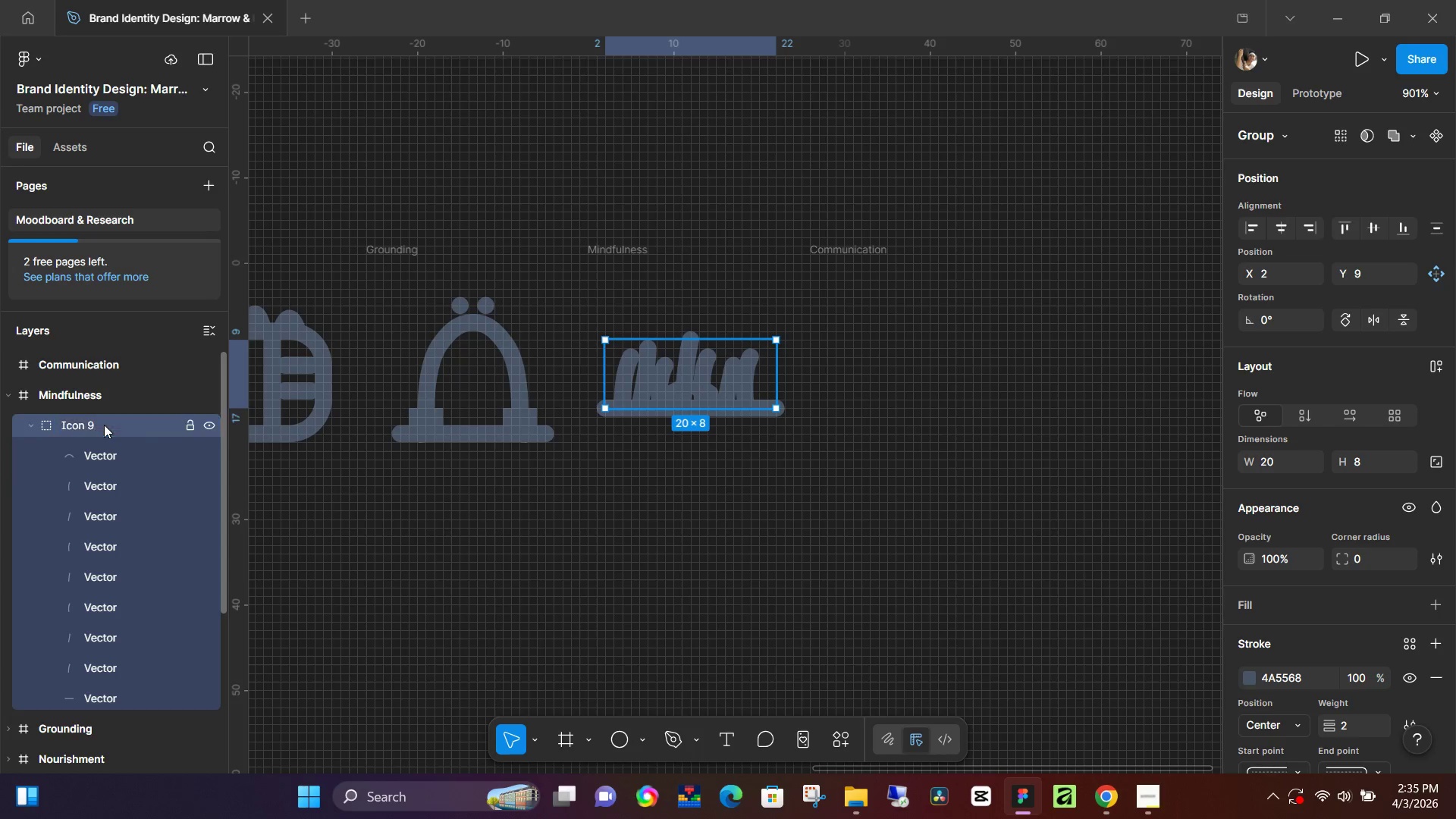 
key(Enter)
 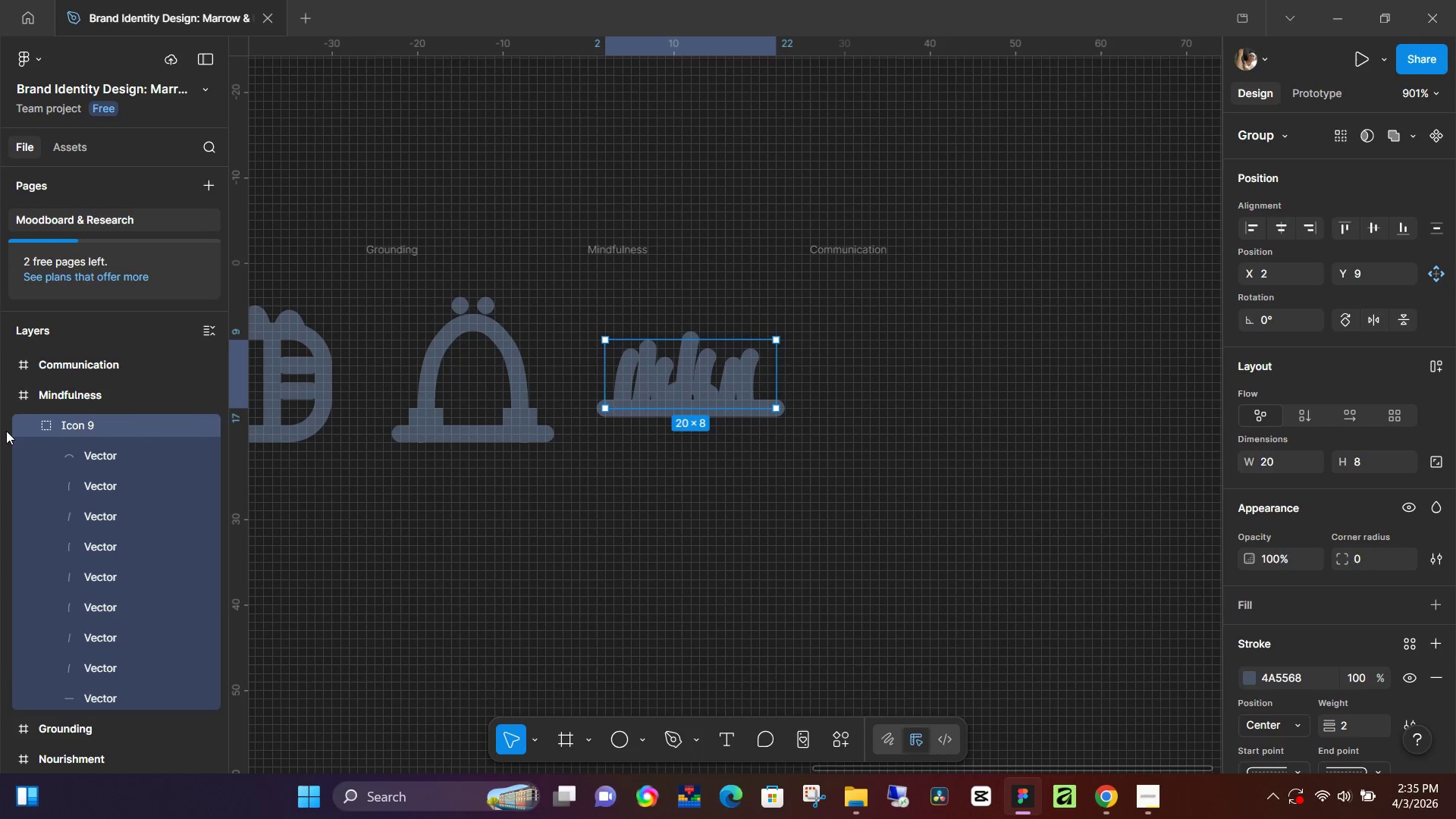 
left_click([27, 424])
 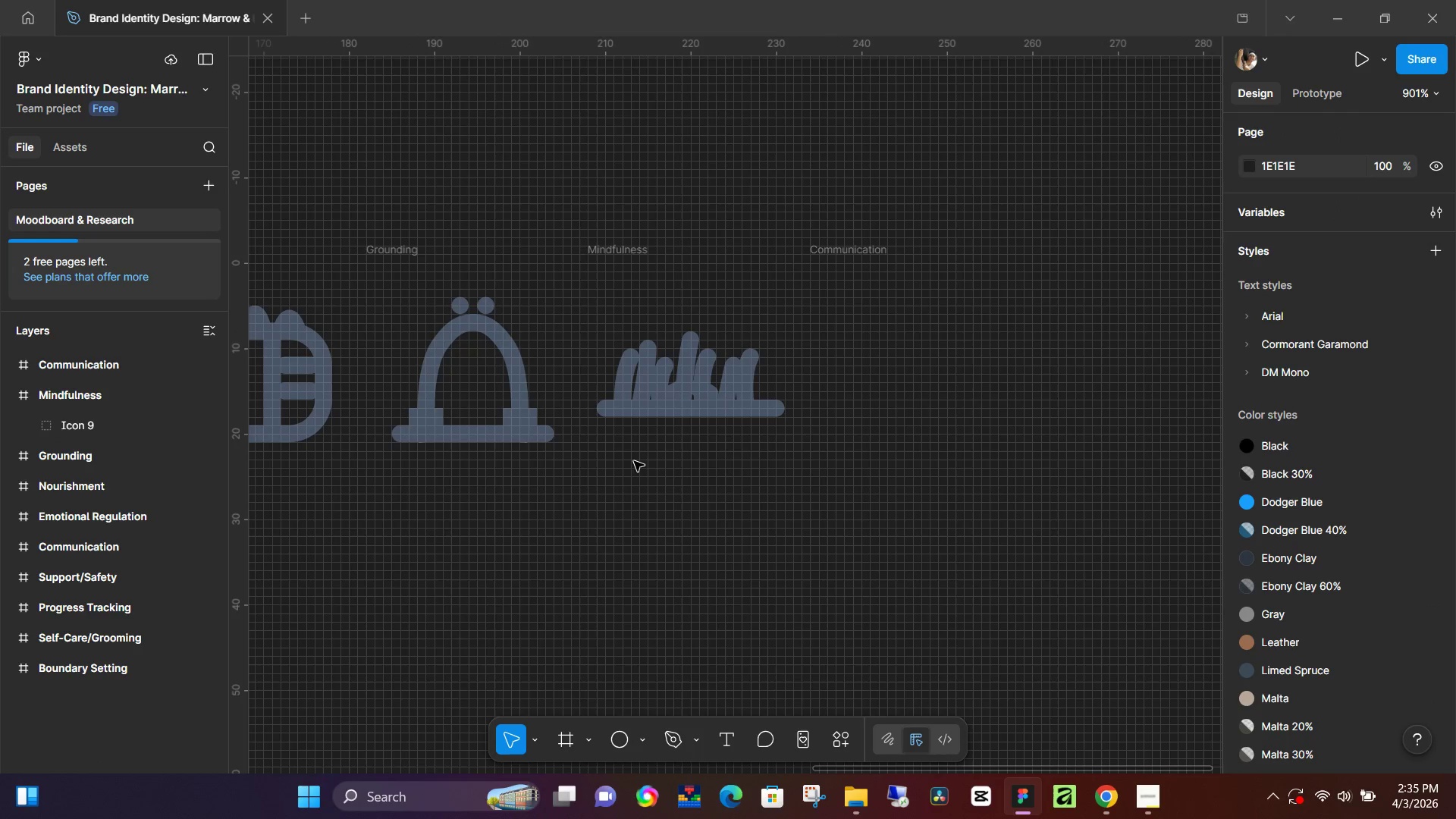 
scroll: coordinate [679, 503], scroll_direction: none, amount: 0.0
 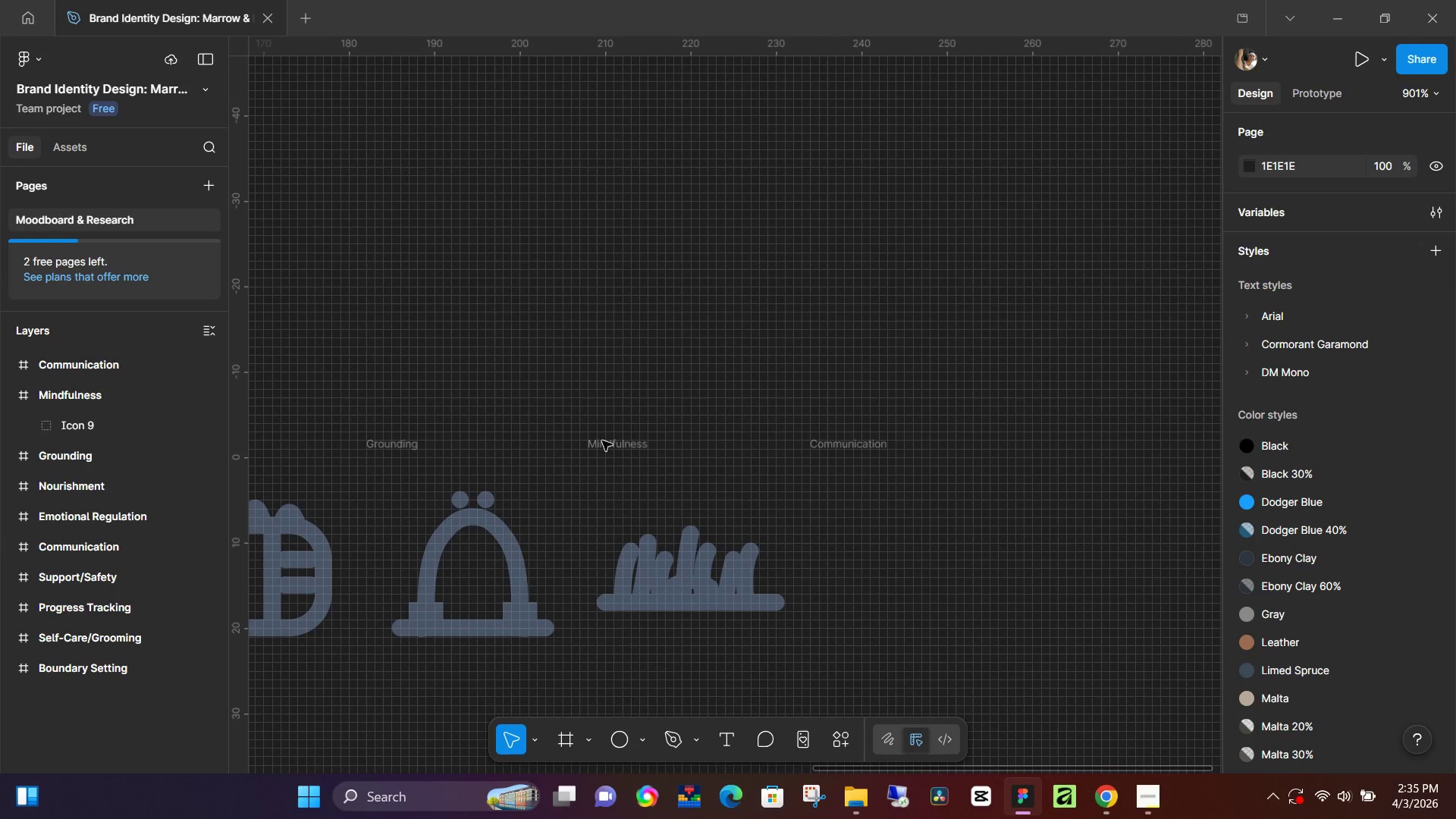 
double_click([617, 468])
 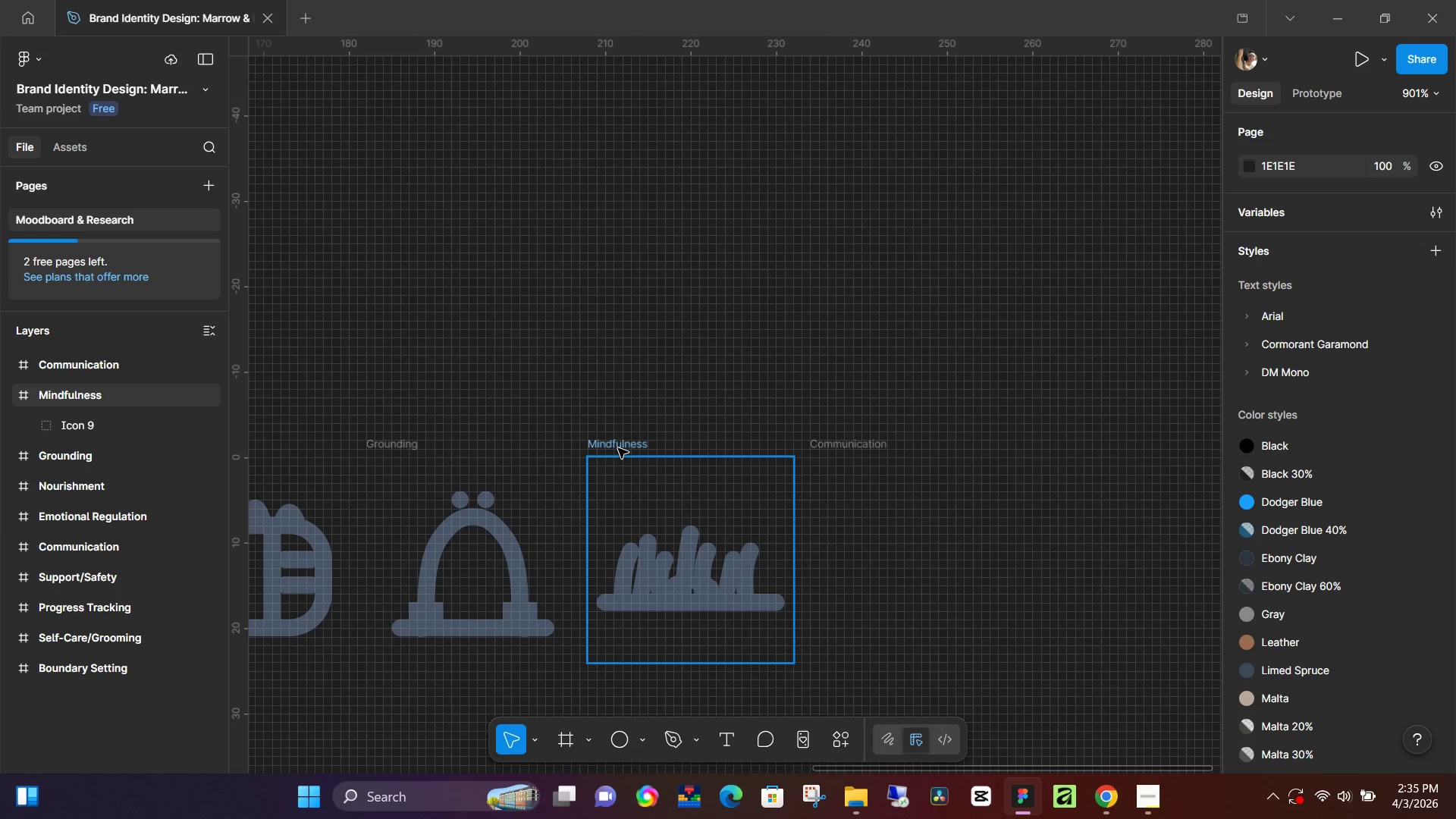 
triple_click([619, 447])
 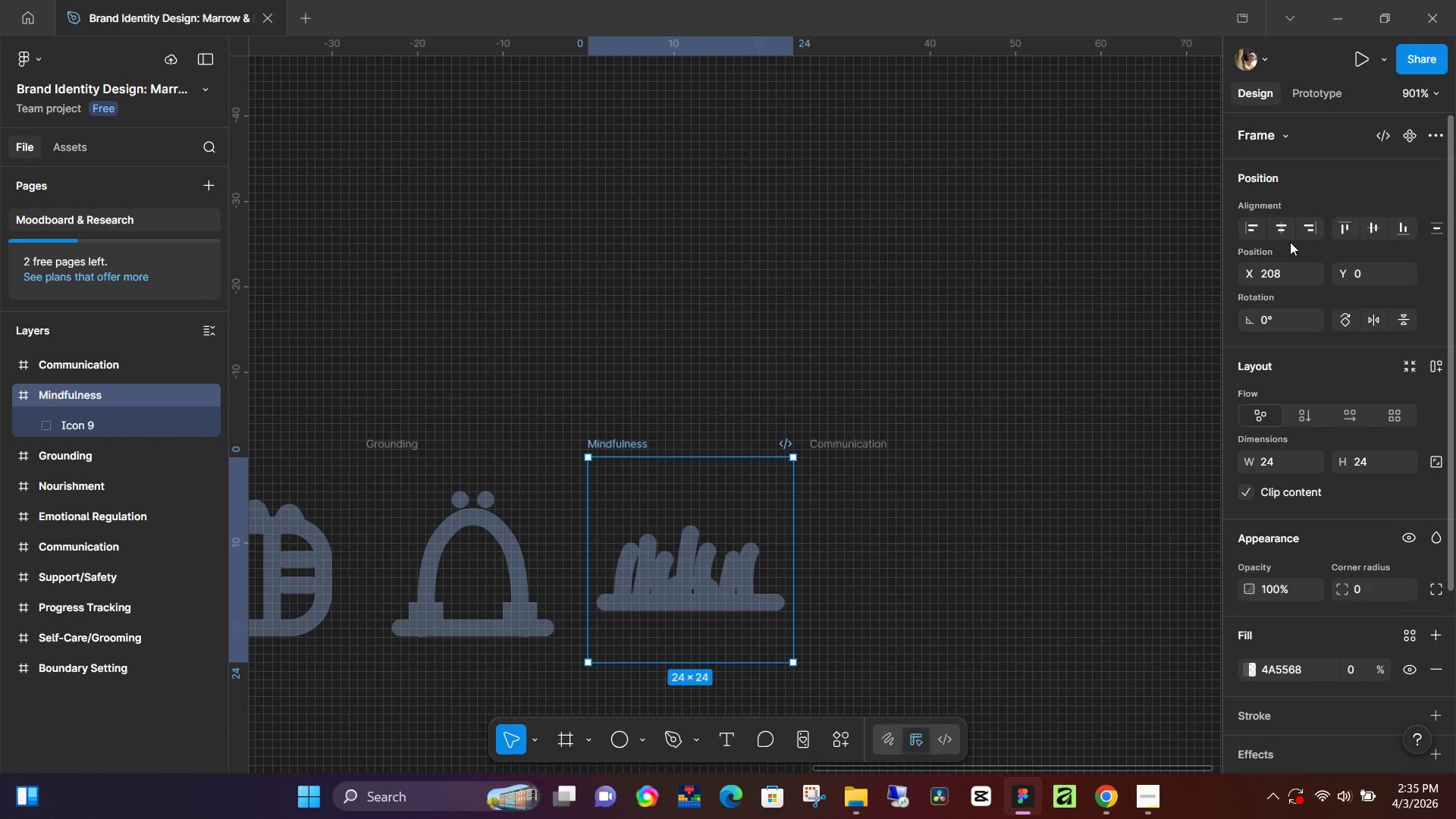 
left_click([1276, 228])
 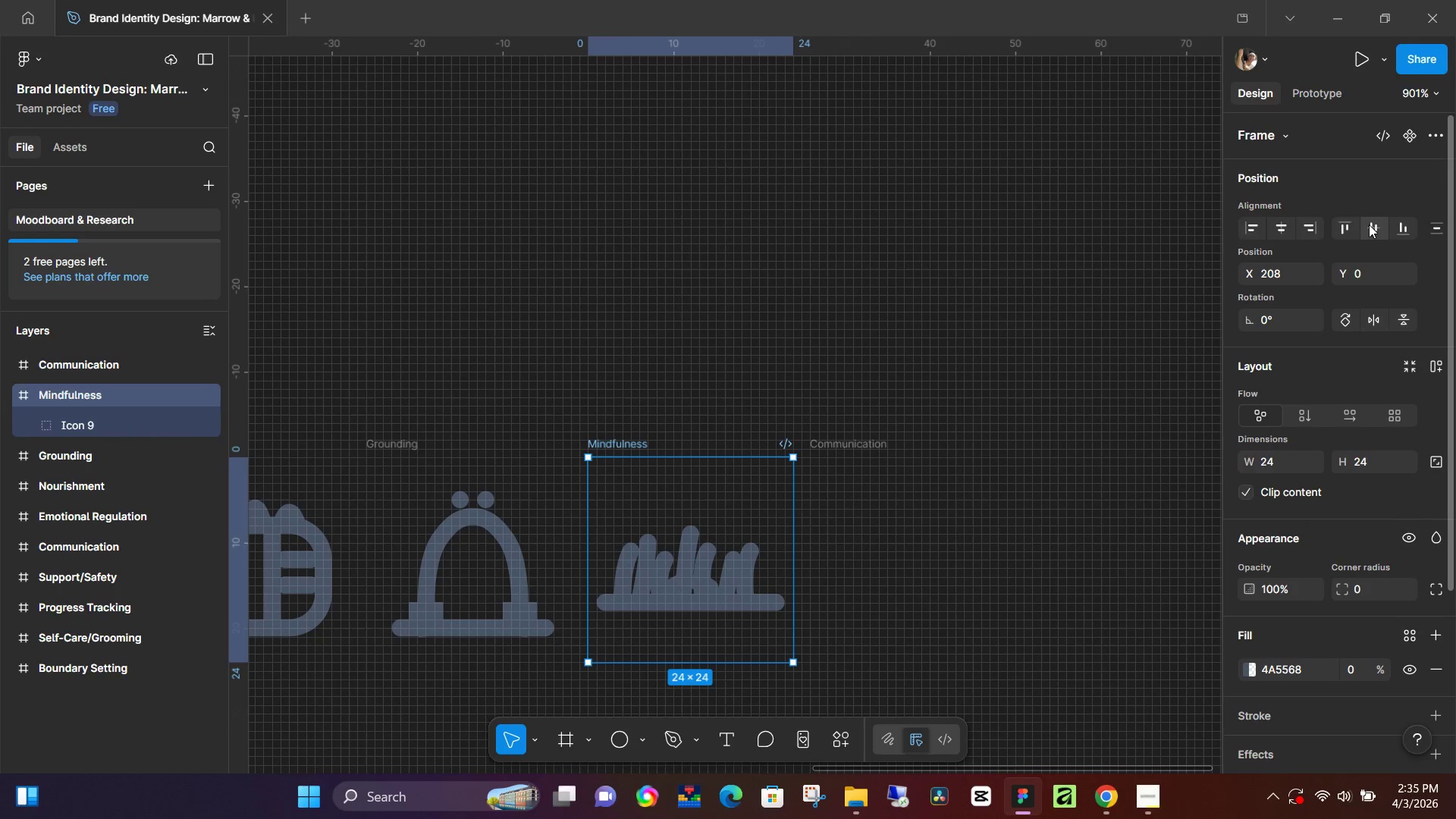 
left_click([1372, 224])
 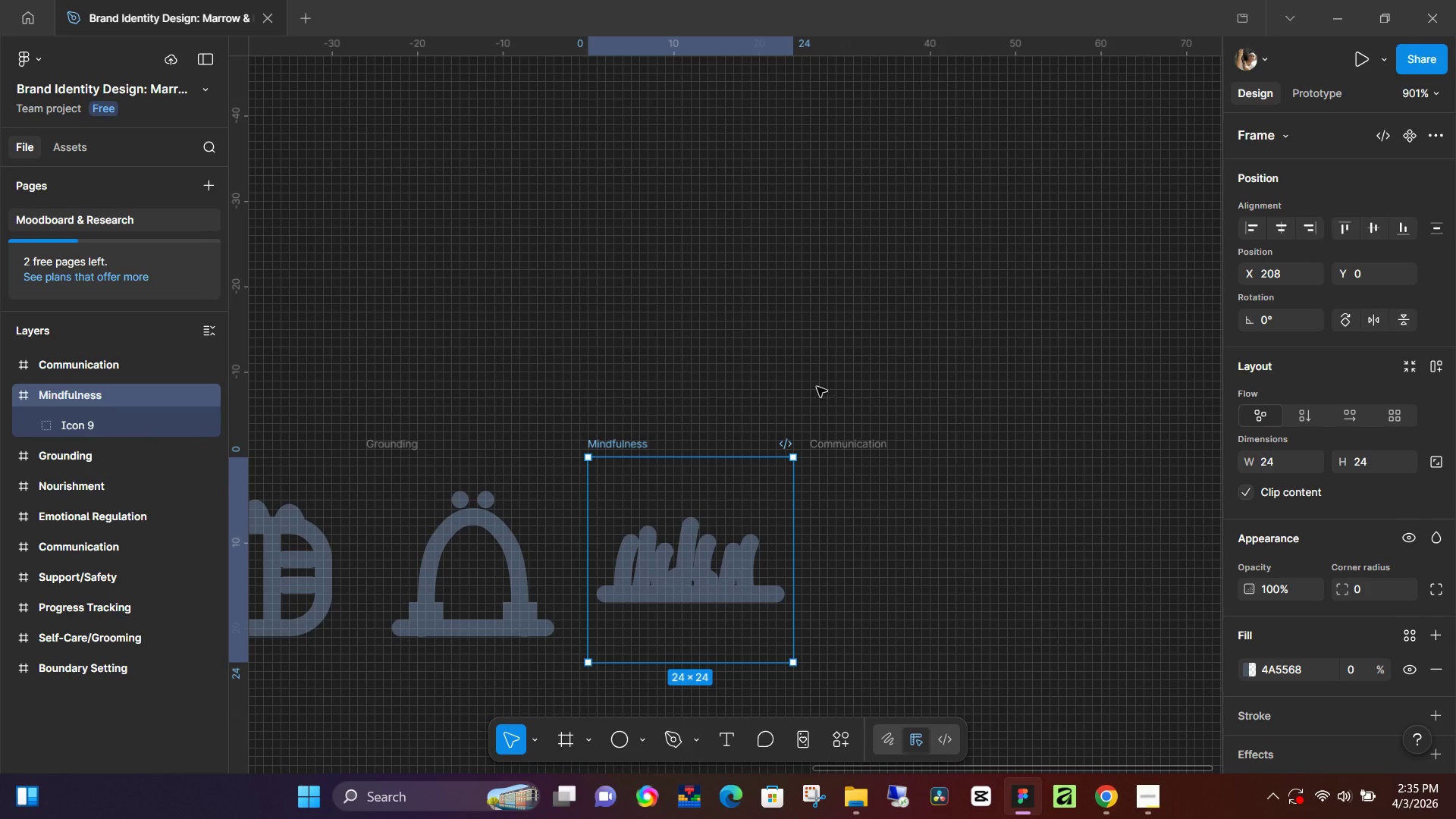 
hold_key(key=ControlLeft, duration=0.86)
scroll: coordinate [836, 374], scroll_direction: down, amount: 11.0
 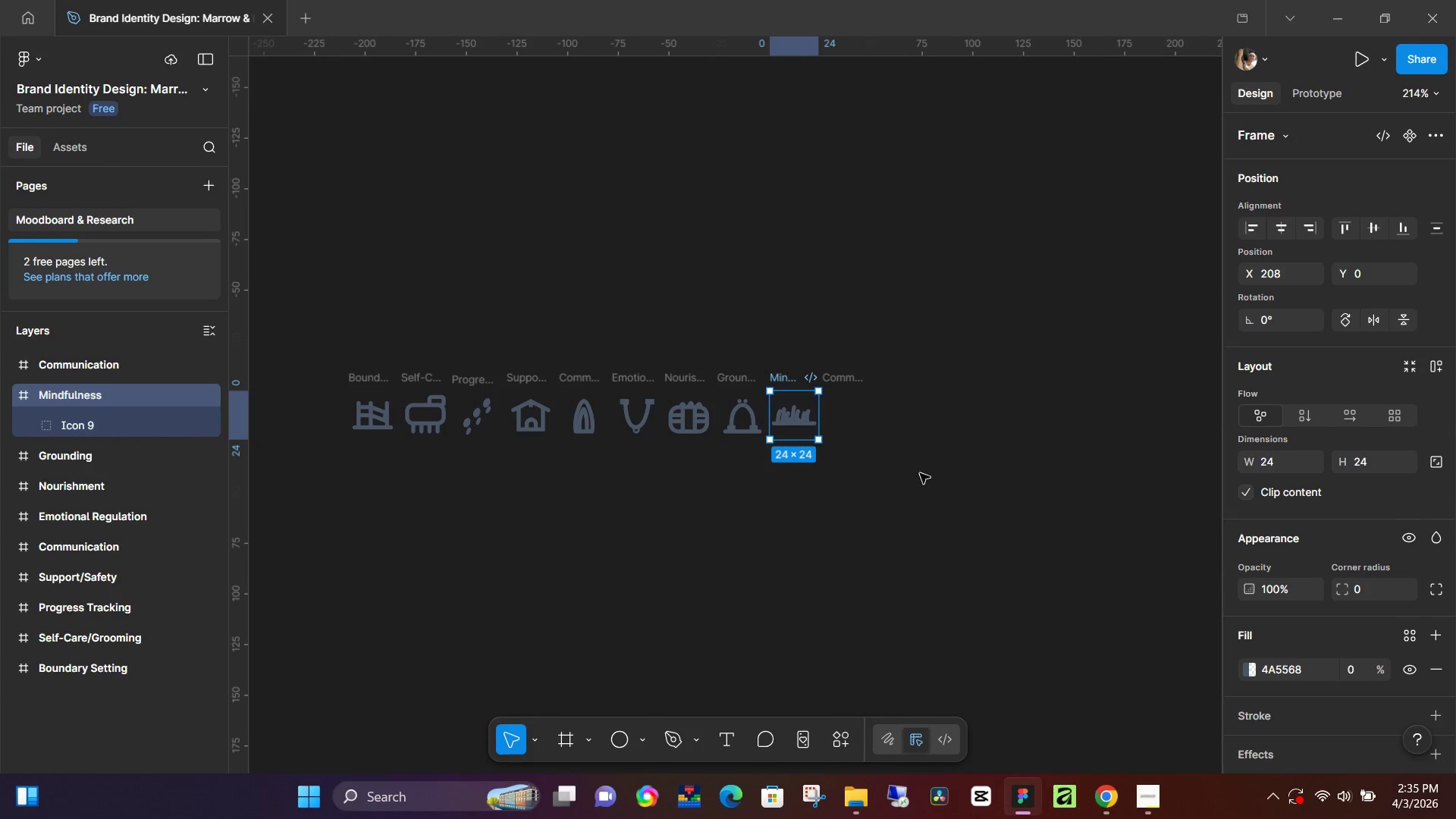 
left_click_drag(start_coordinate=[921, 494], to_coordinate=[921, 498])
 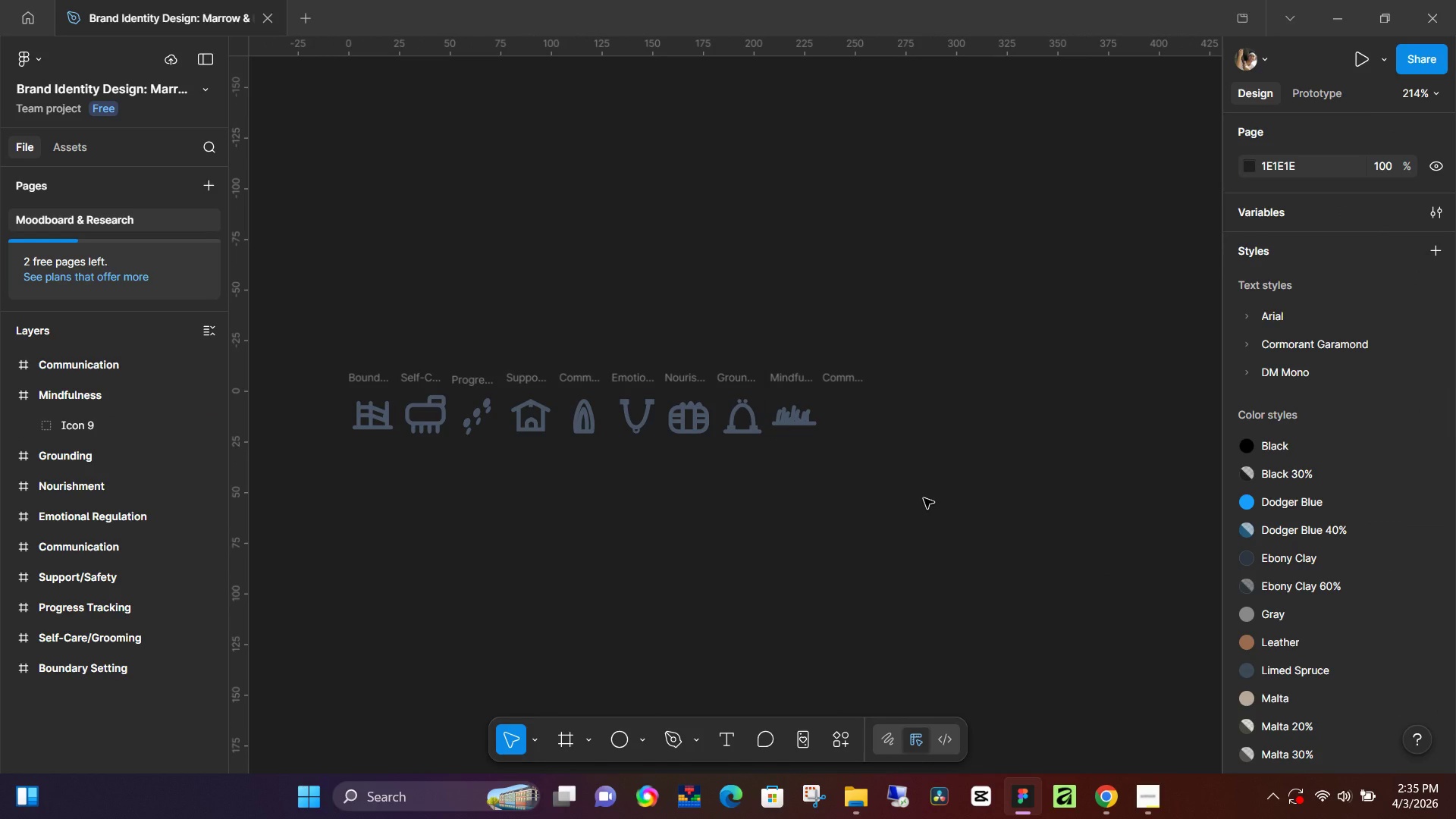 
wait(7.98)
 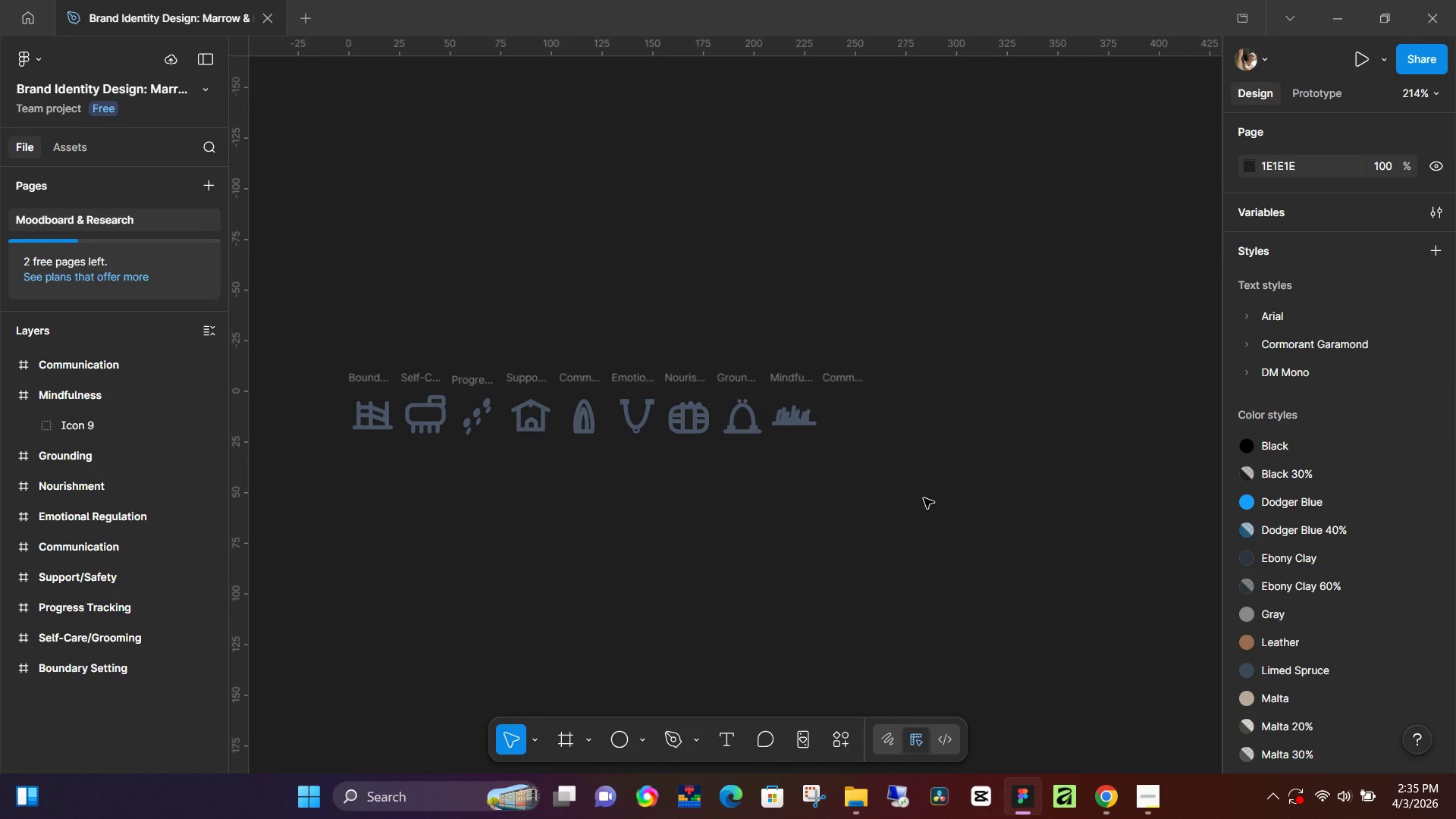 
hold_key(key=ControlLeft, duration=0.92)
scroll: coordinate [653, 427], scroll_direction: up, amount: 10.0
 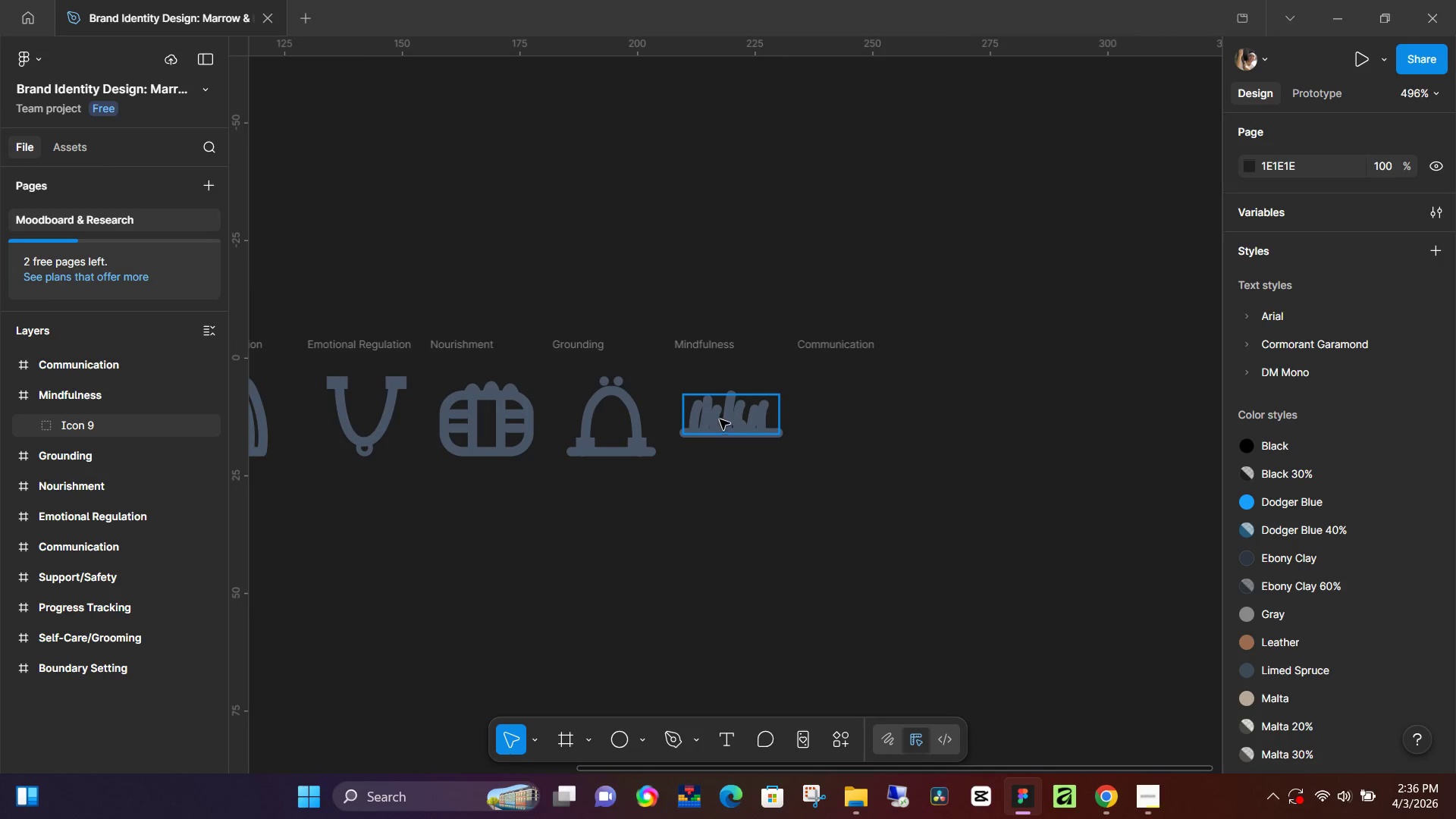 
left_click([728, 416])
 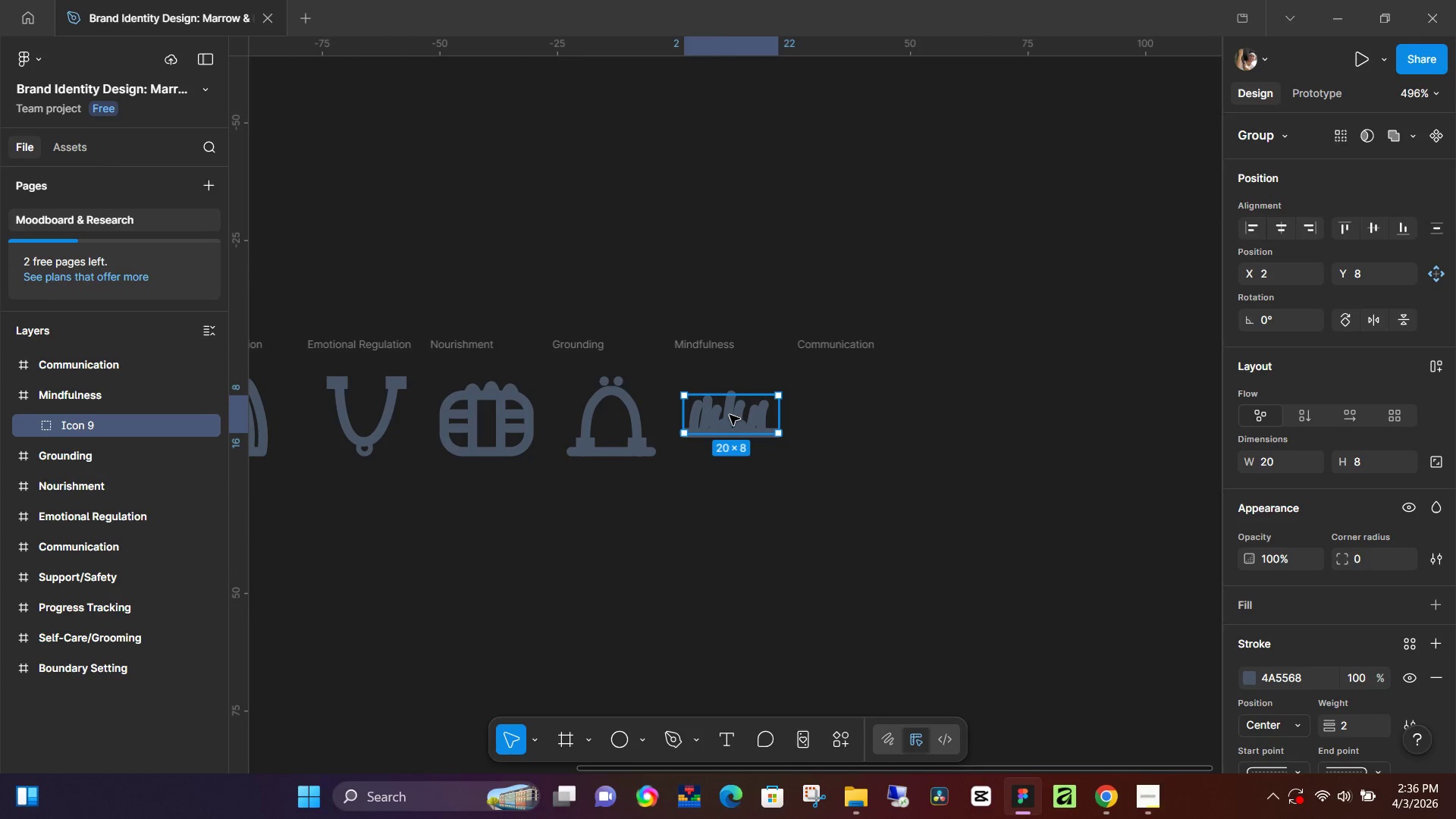 
left_click_drag(start_coordinate=[730, 415], to_coordinate=[726, 436])
 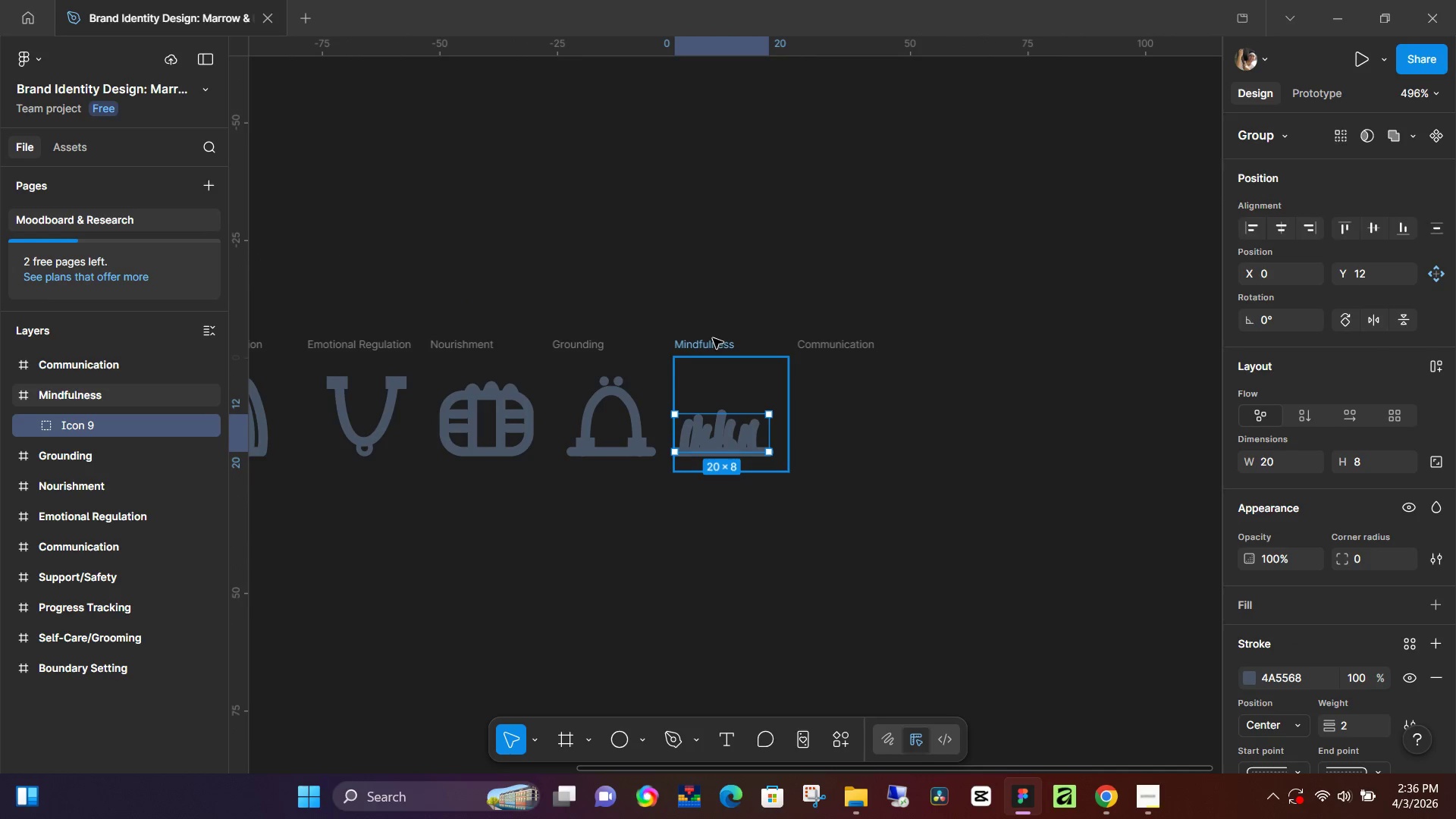 
left_click([713, 338])
 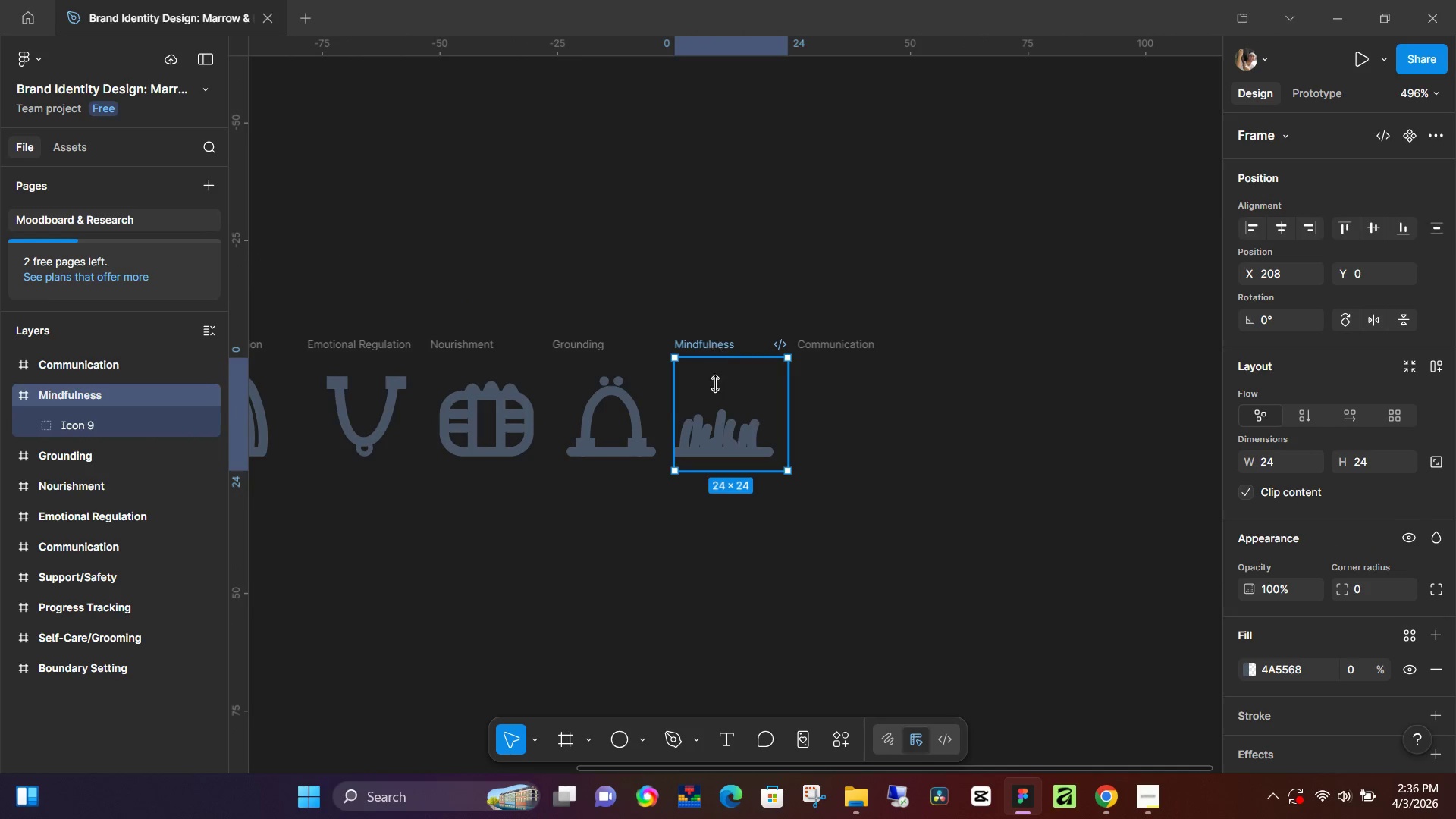 
left_click([730, 441])
 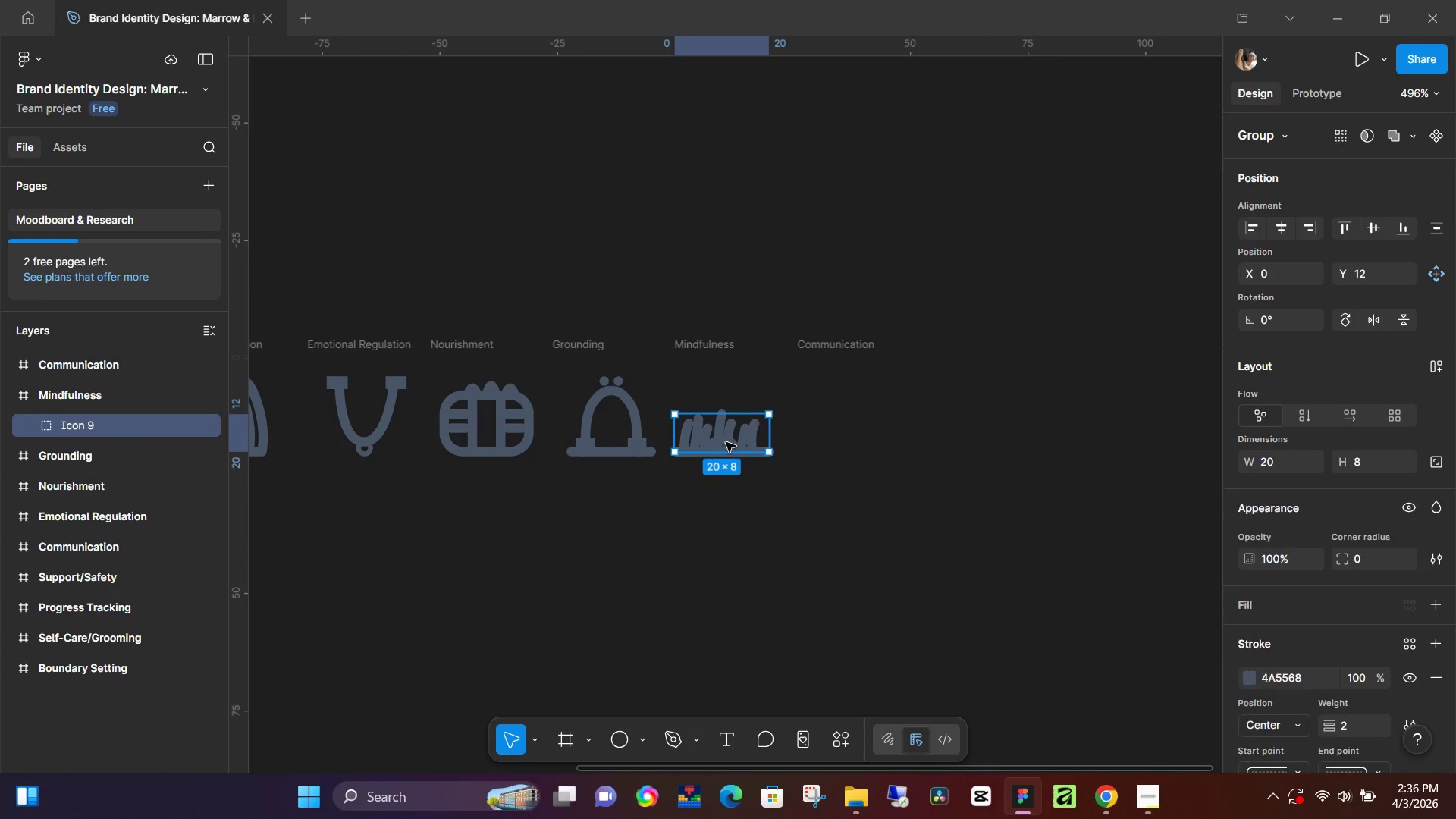 
left_click_drag(start_coordinate=[726, 442], to_coordinate=[738, 442])
 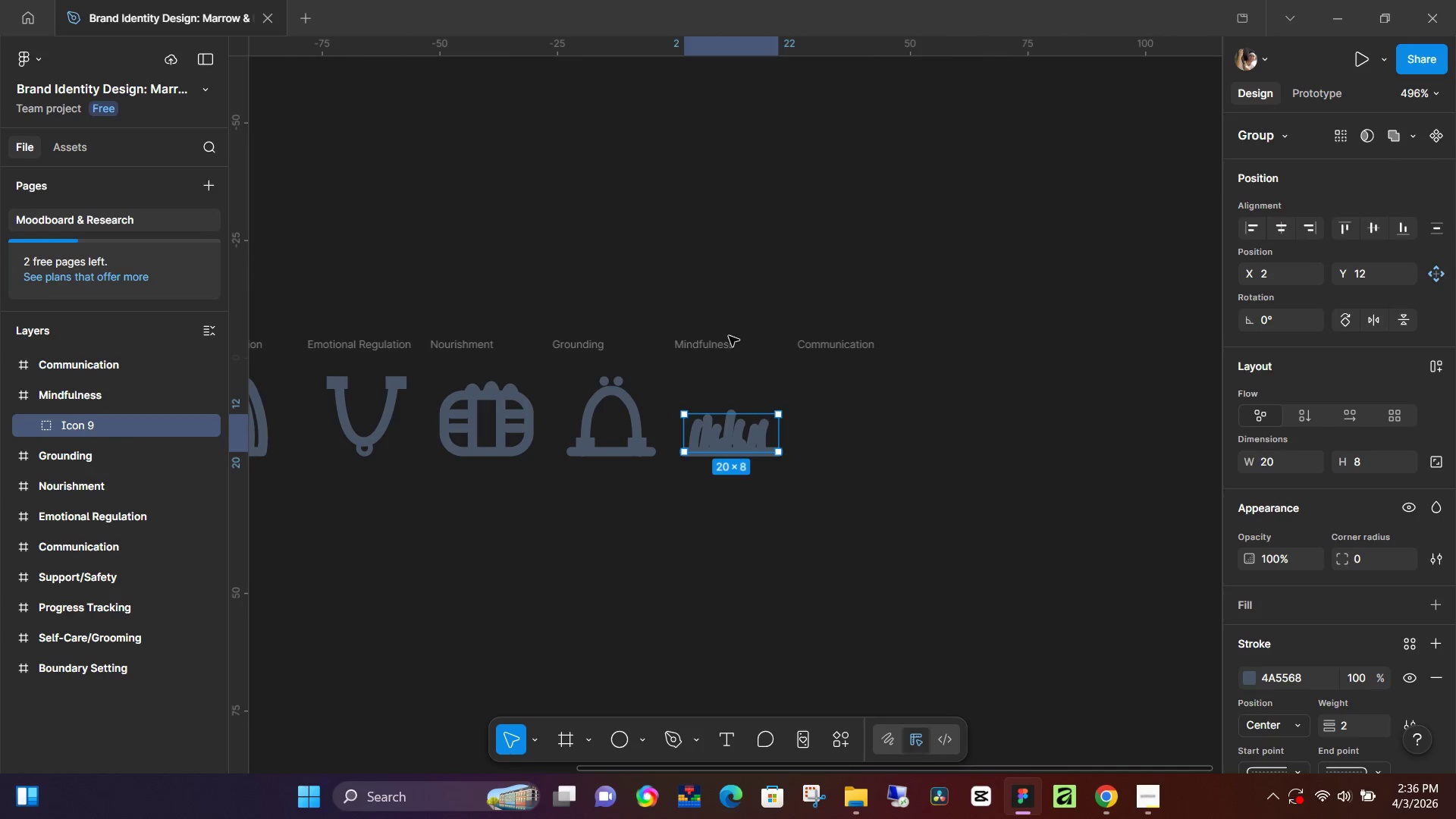 
double_click([719, 343])
 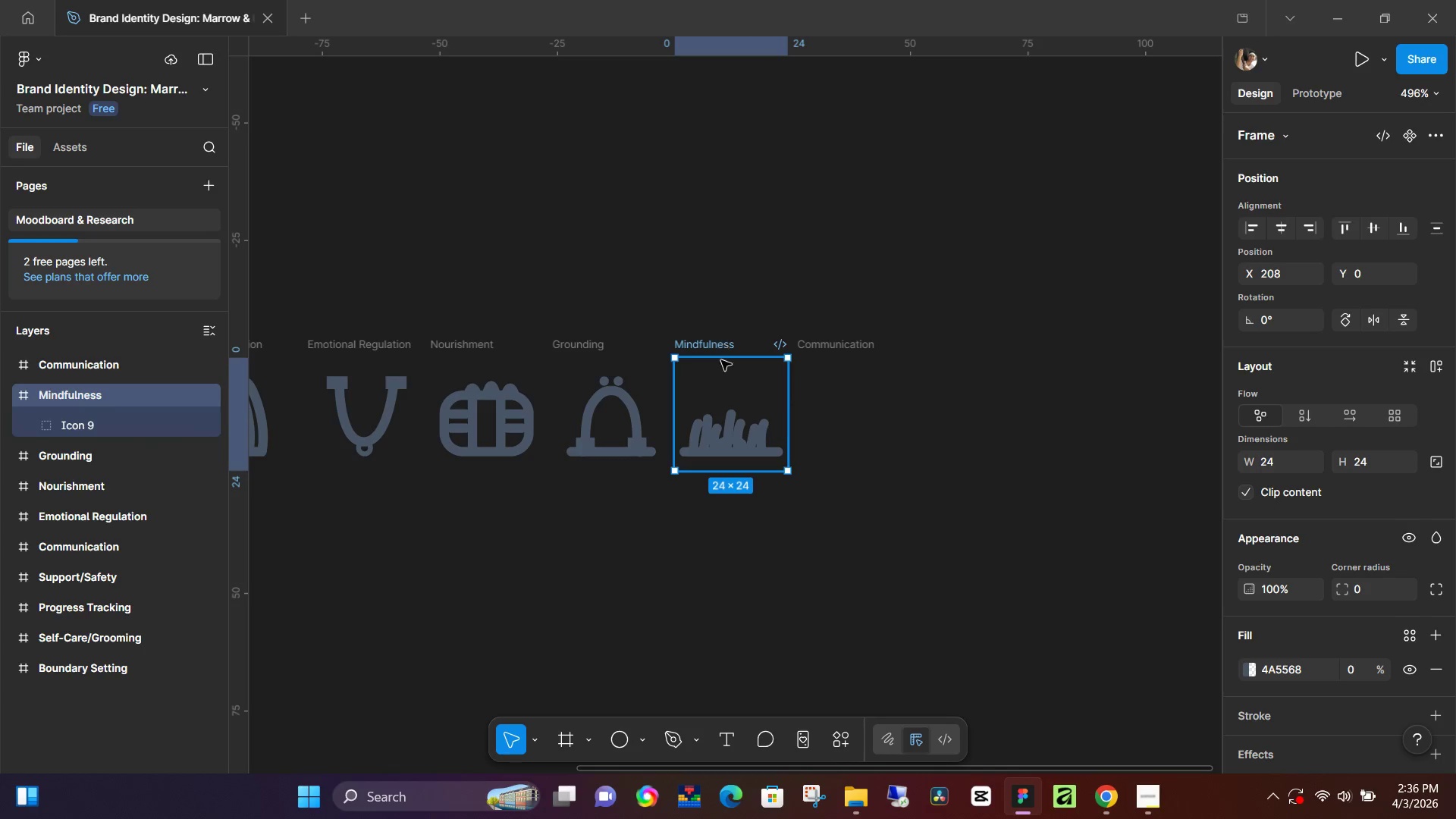 
left_click([940, 666])
 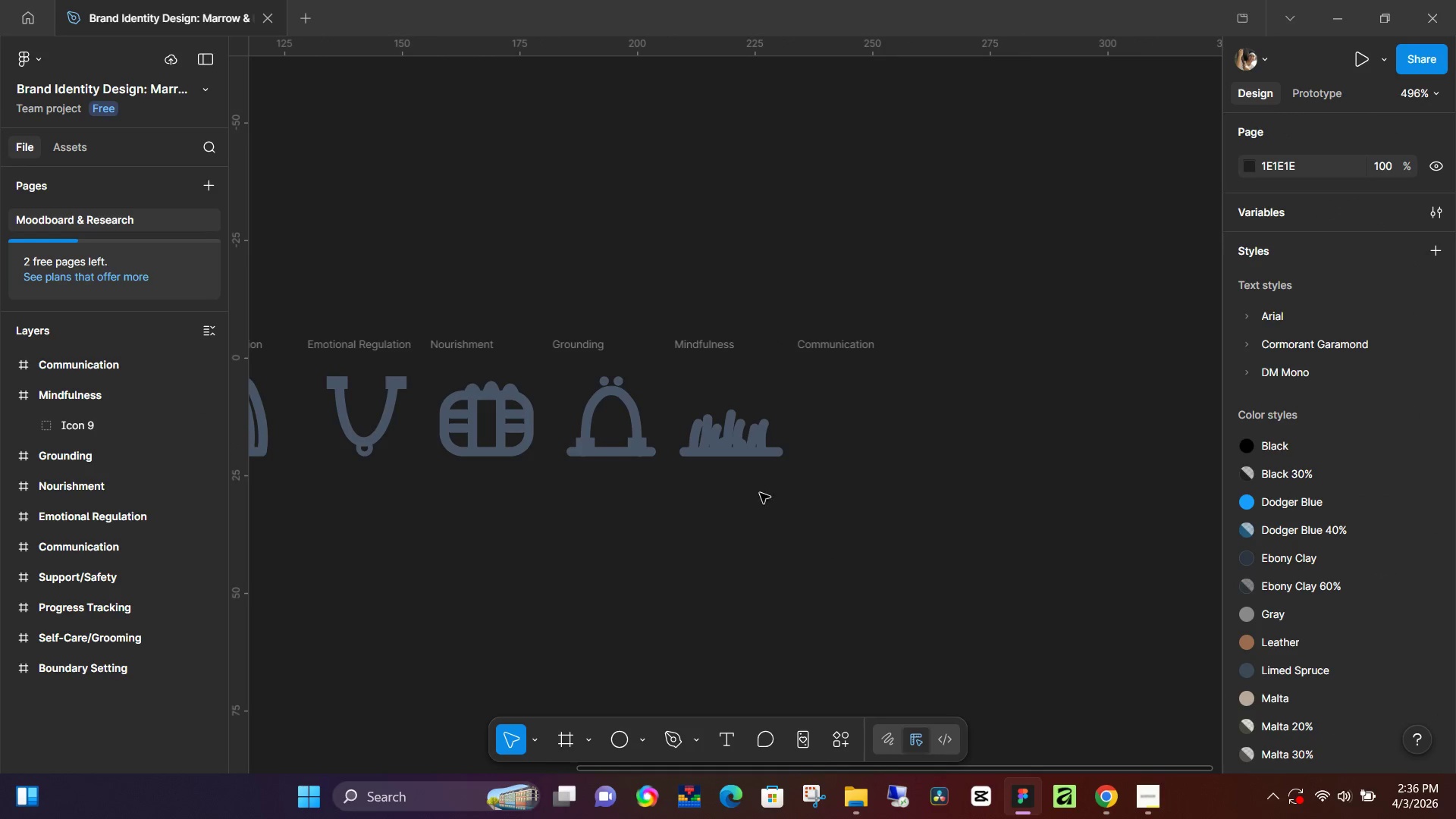 
hold_key(key=ControlLeft, duration=0.86)
scroll: coordinate [682, 497], scroll_direction: down, amount: 6.0
 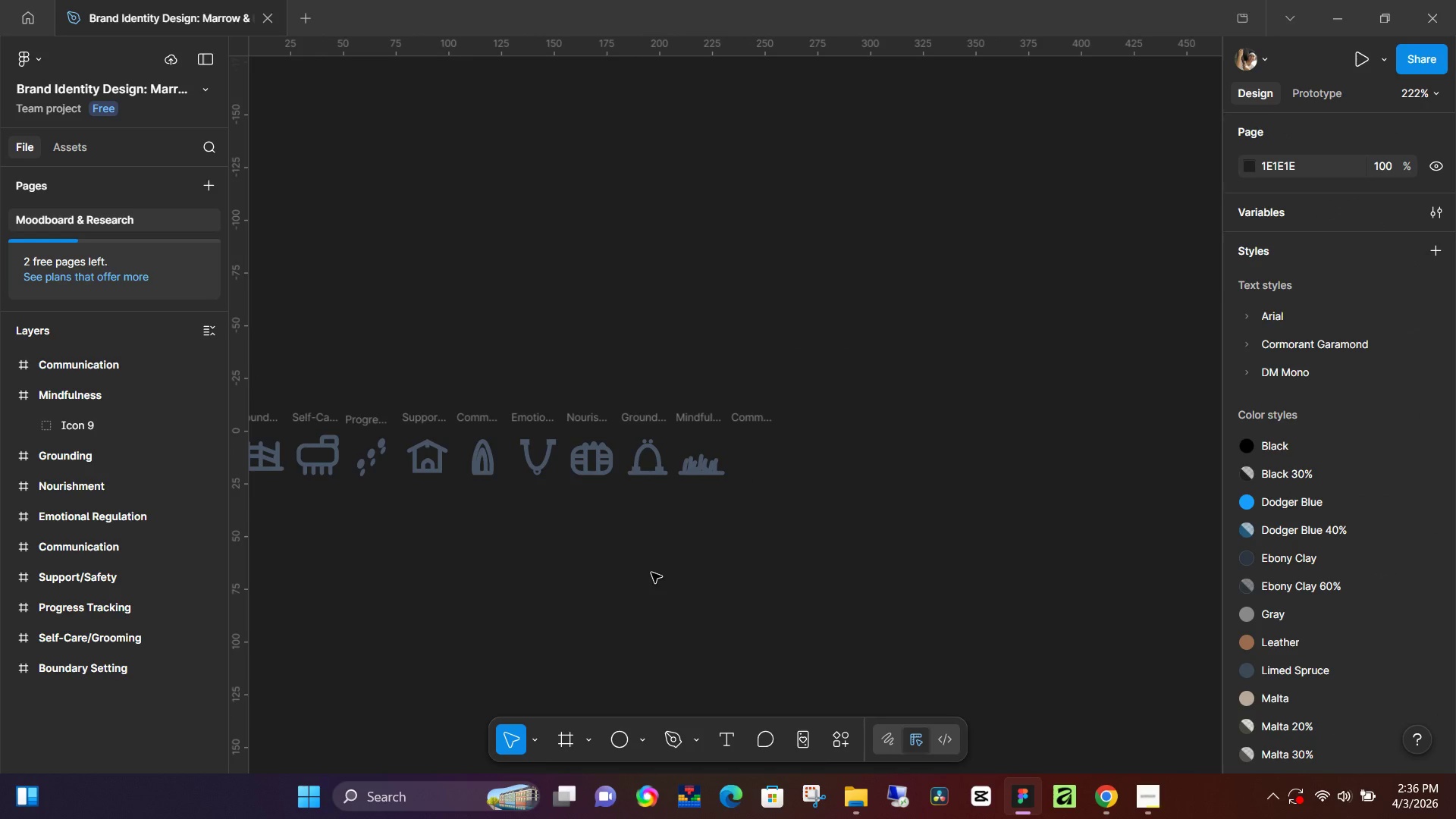 
hold_key(key=Space, duration=0.72)
 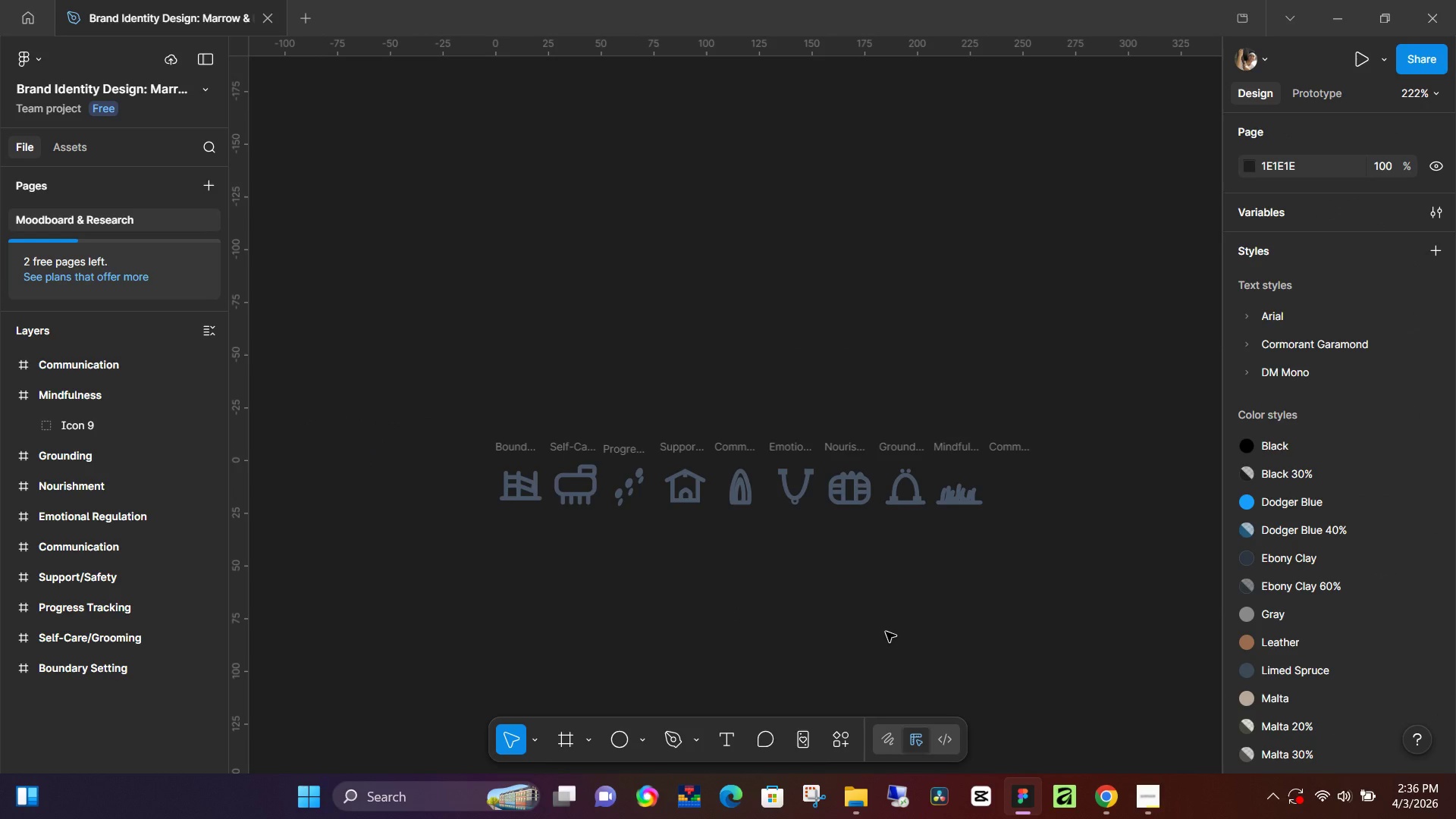 
left_click_drag(start_coordinate=[632, 602], to_coordinate=[889, 631])
 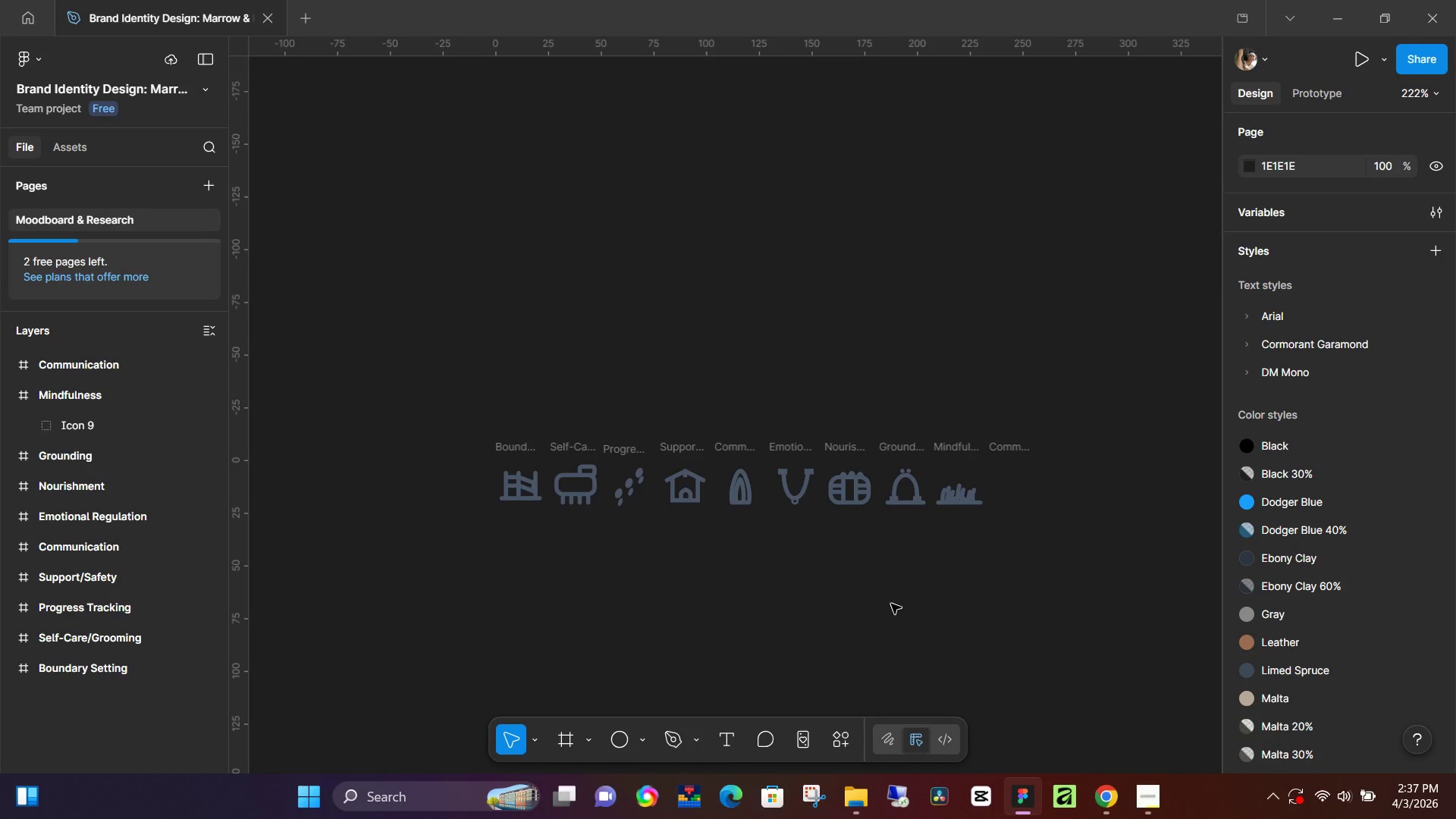 
wait(65.89)
 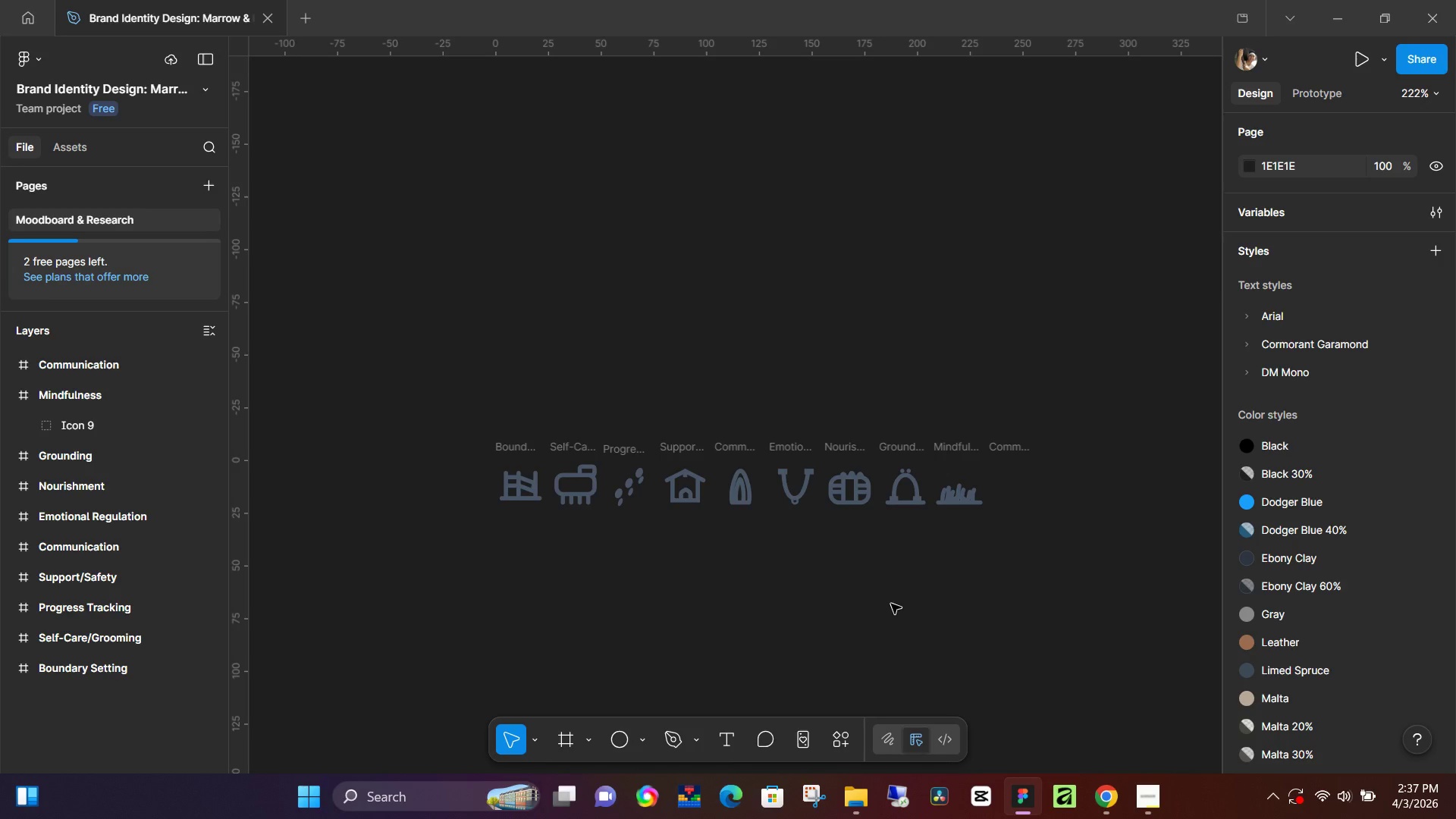 
left_click([1156, 799])